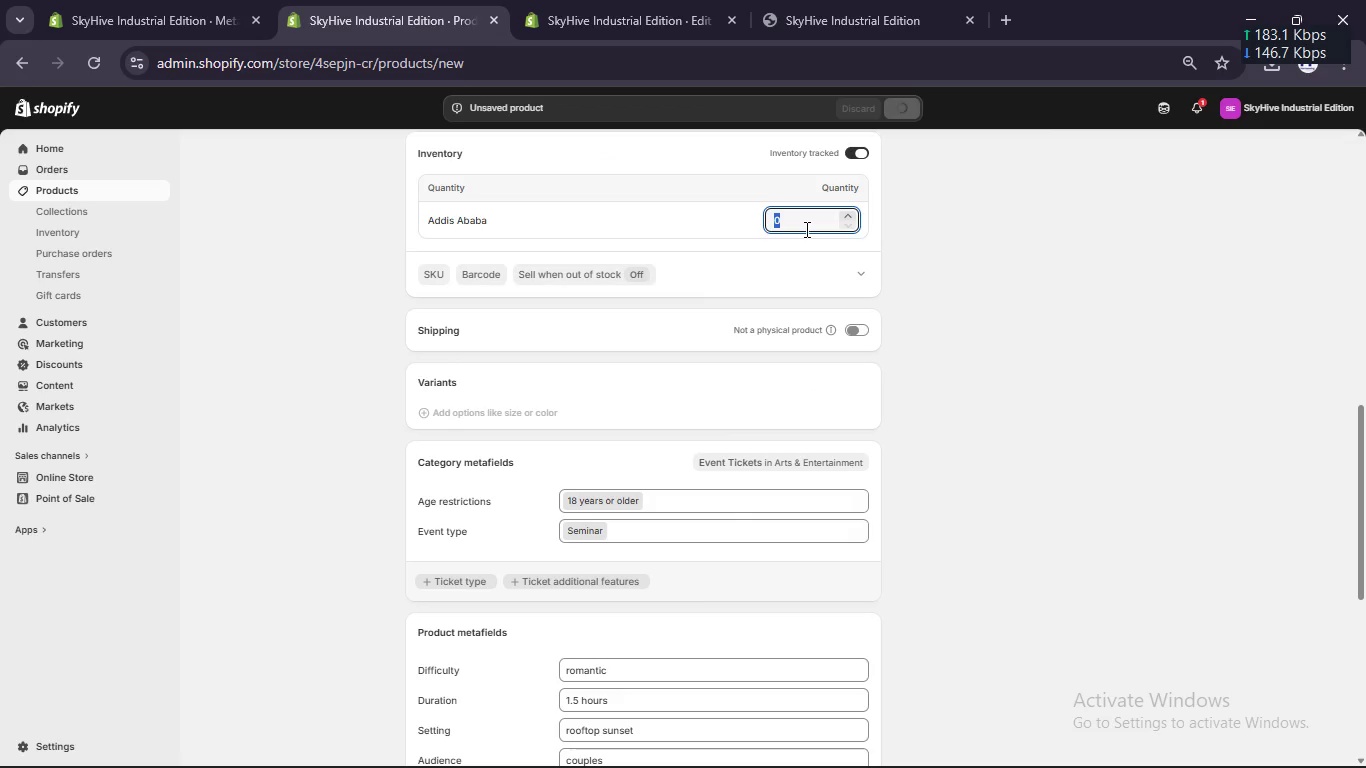 
key(Numpad5)
 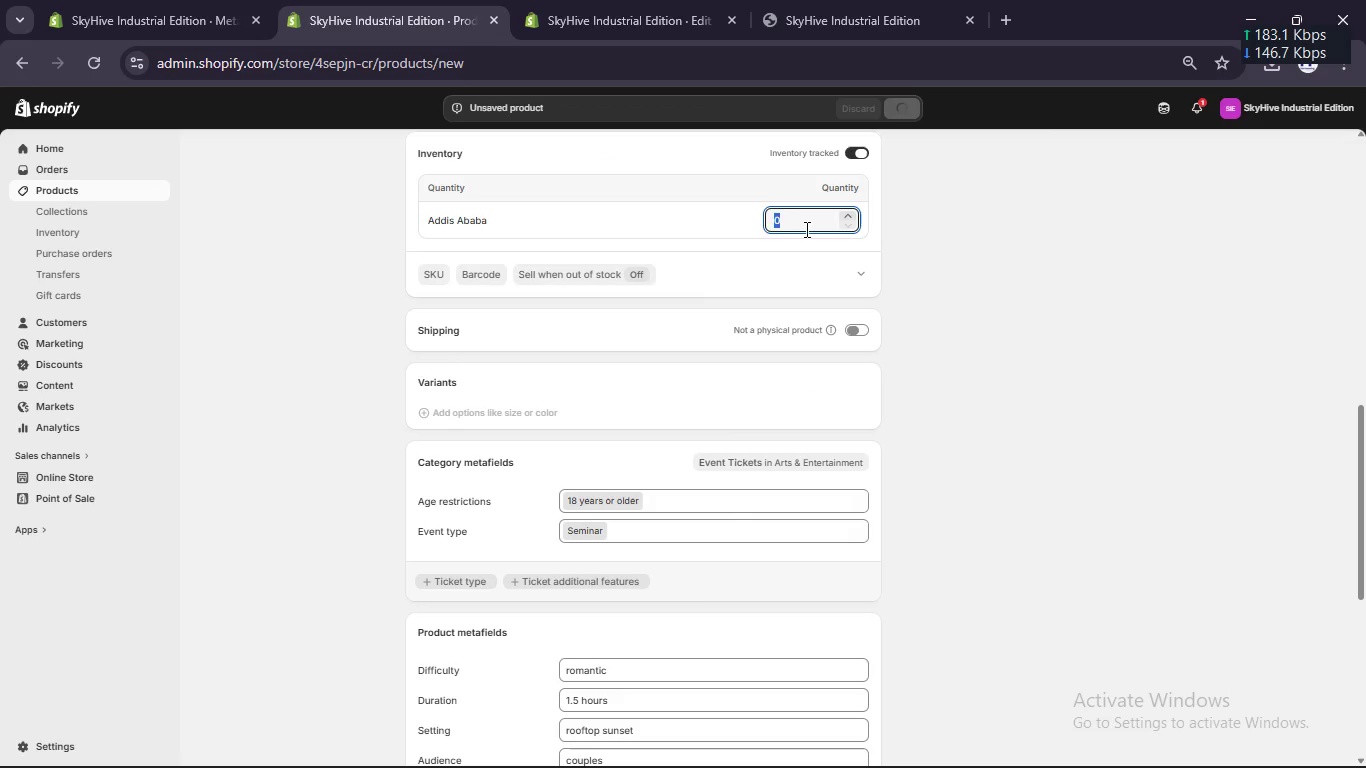 
key(Numpad2)
 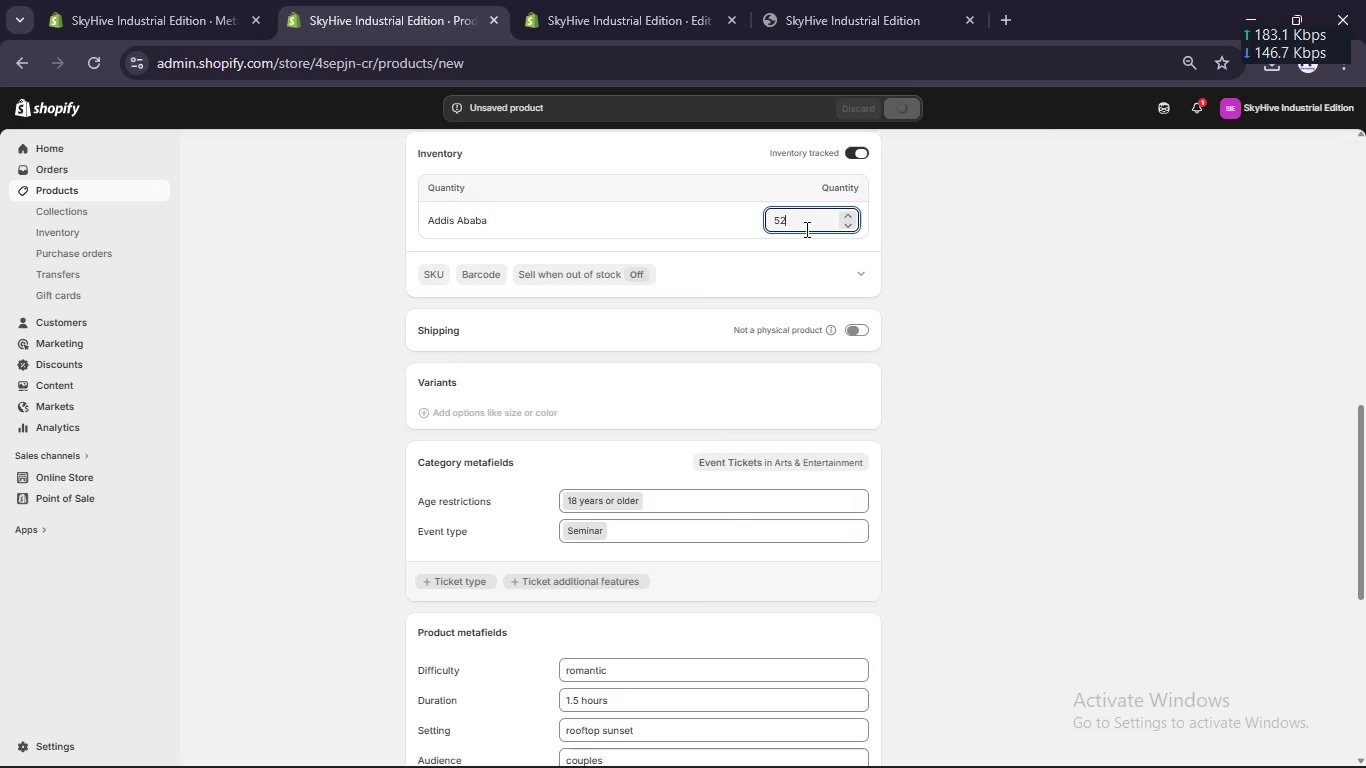 
key(Numpad0)
 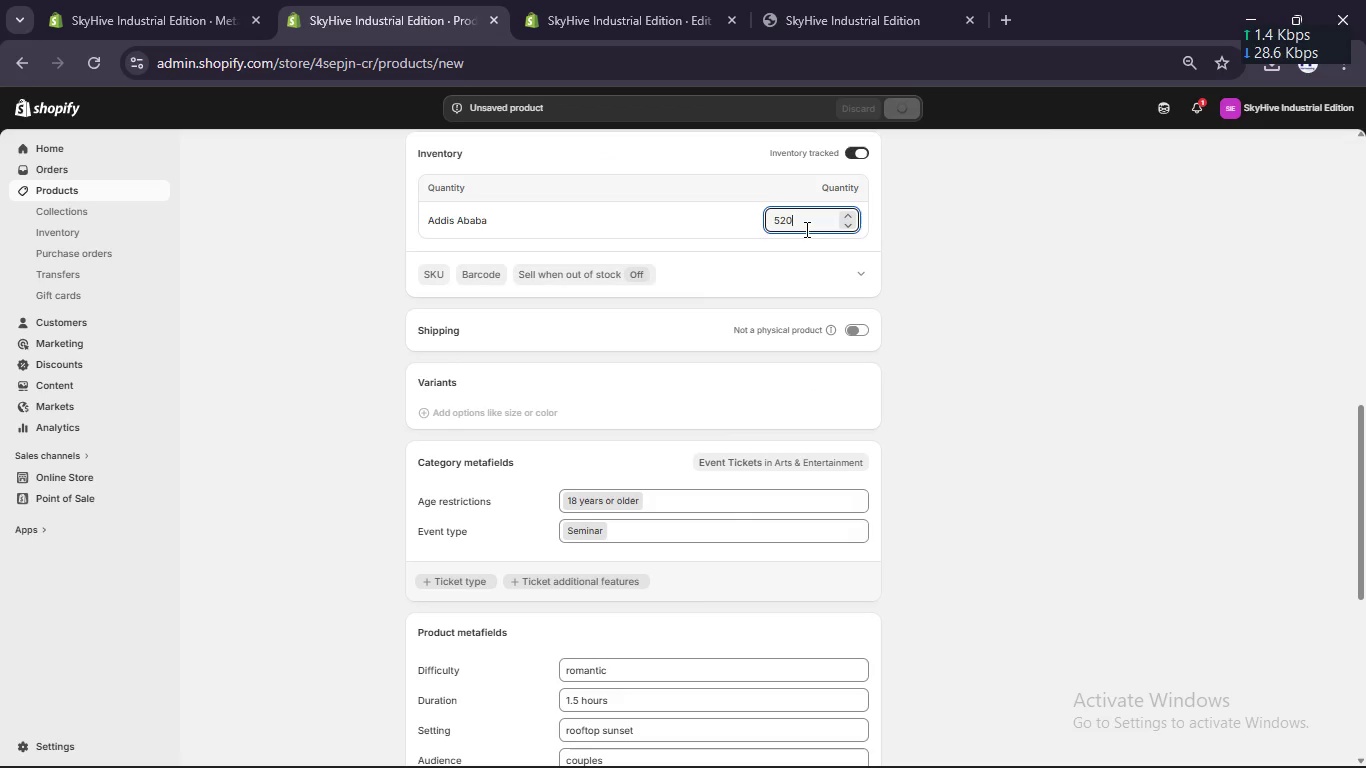 
key(Backspace)
 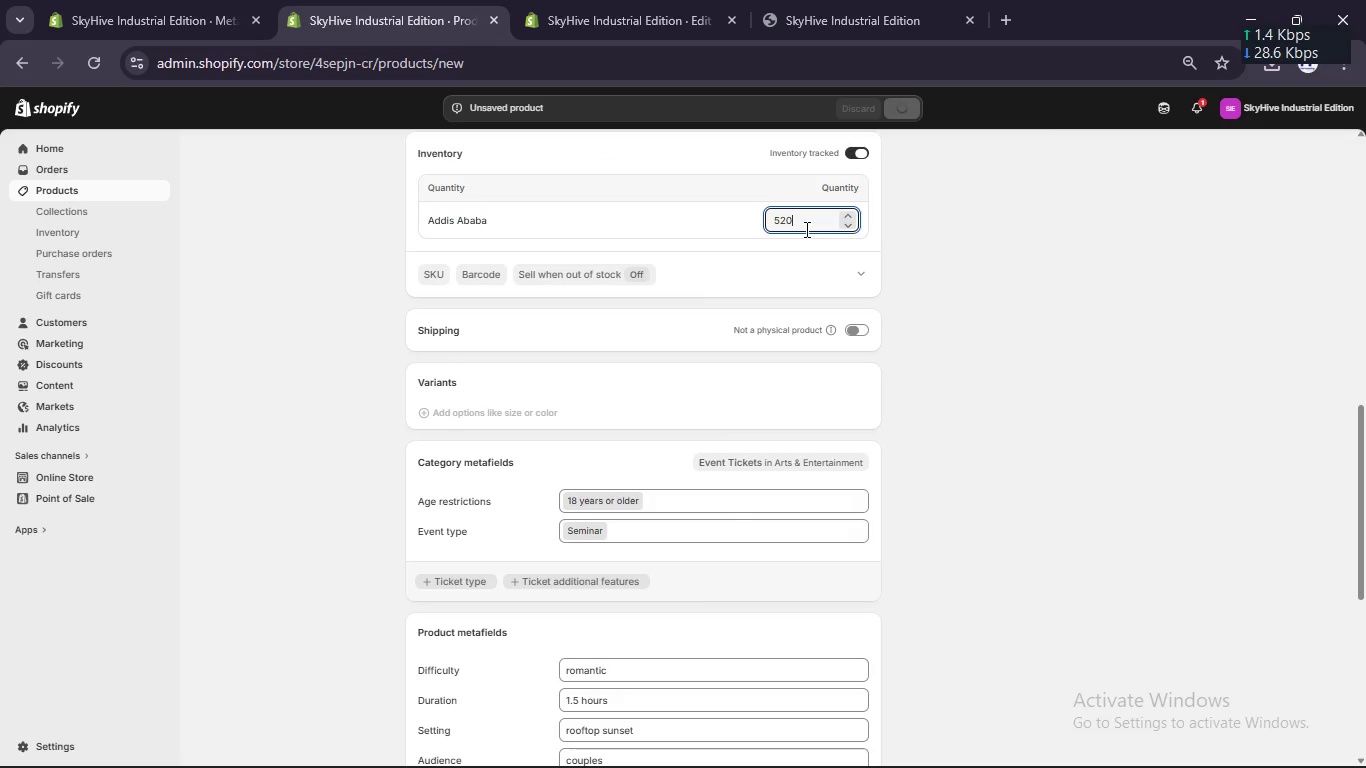 
key(Backspace)
 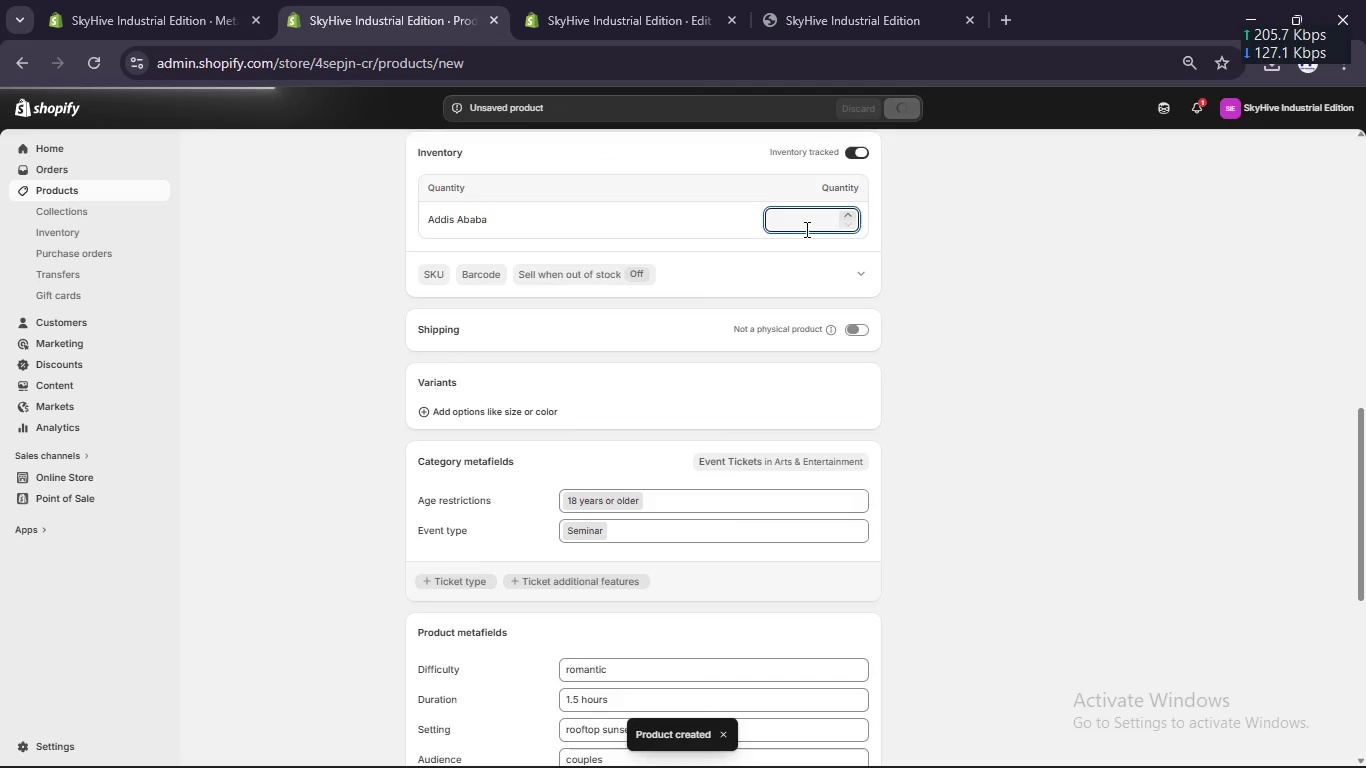 
key(Numpad5)
 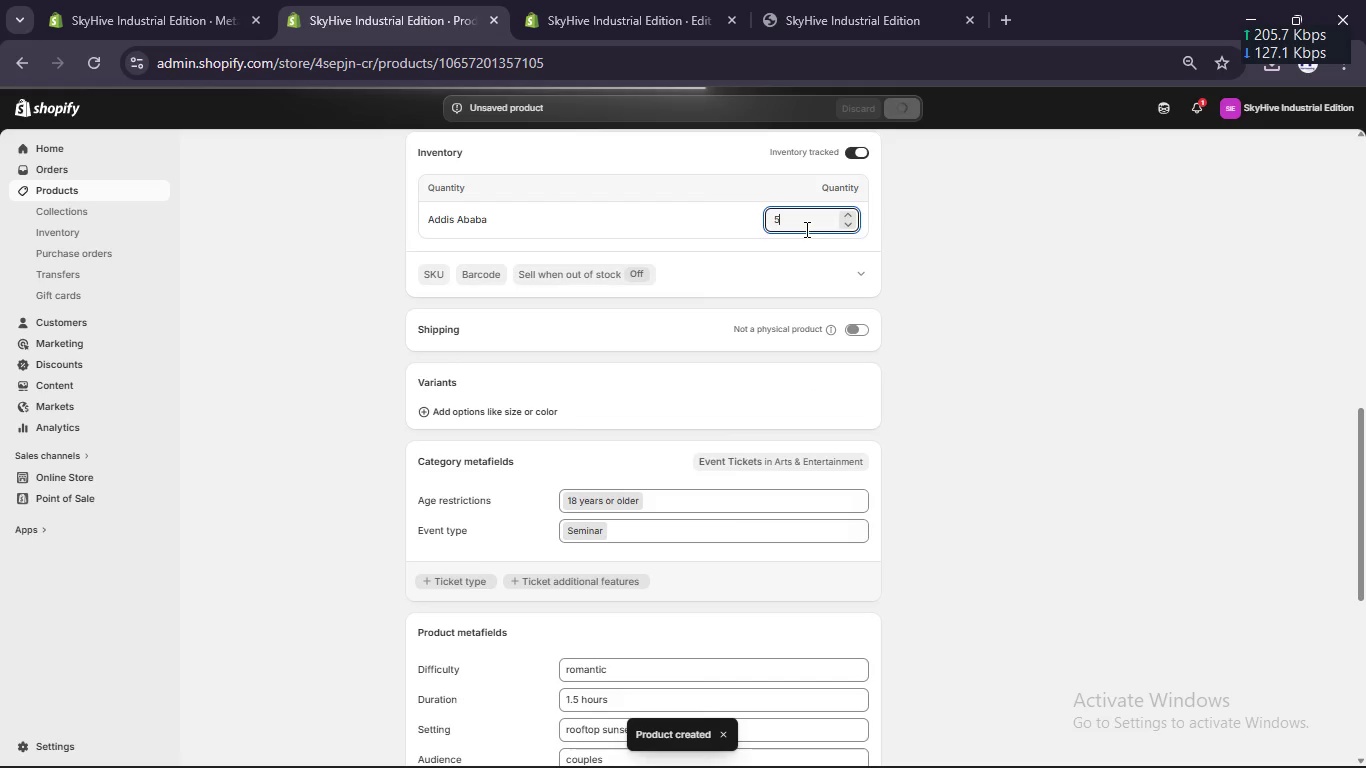 
key(Numpad0)
 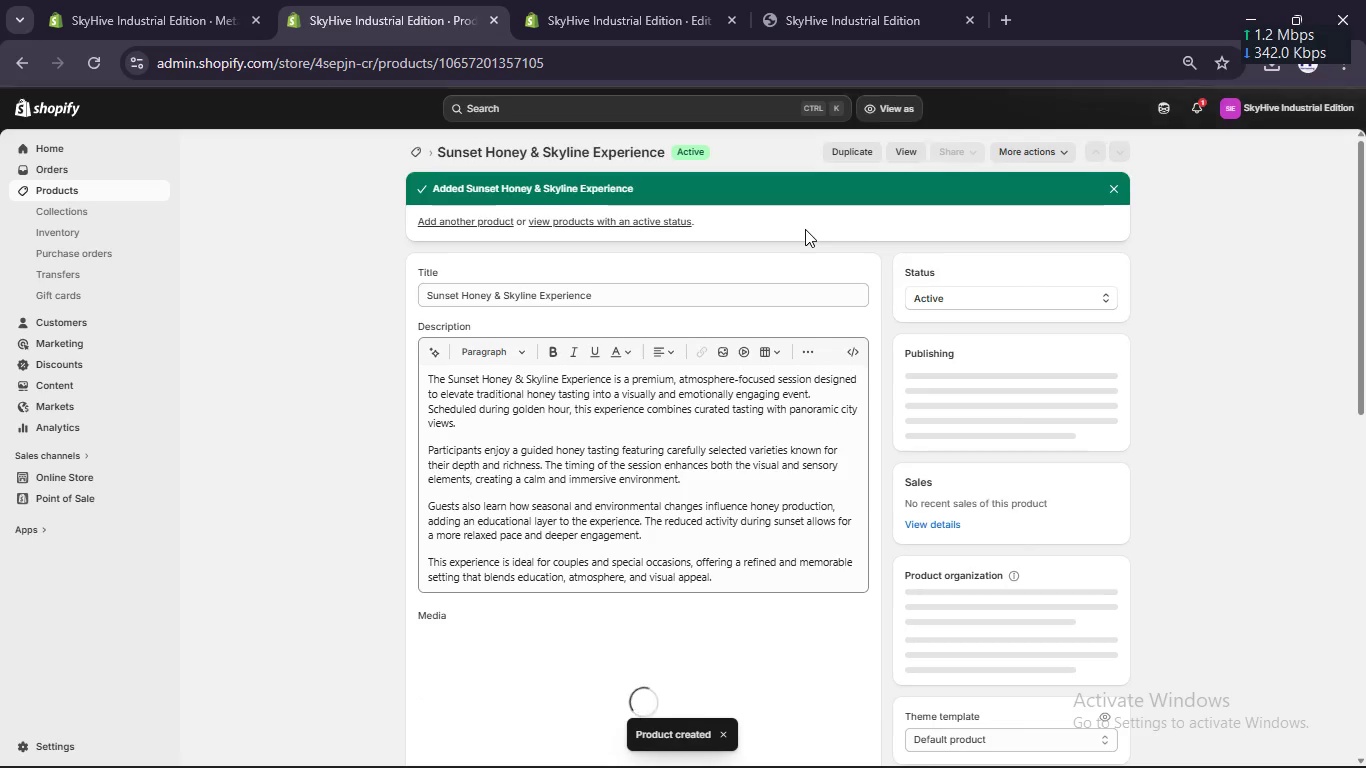 
scroll: coordinate [805, 229], scroll_direction: down, amount: 9.0
 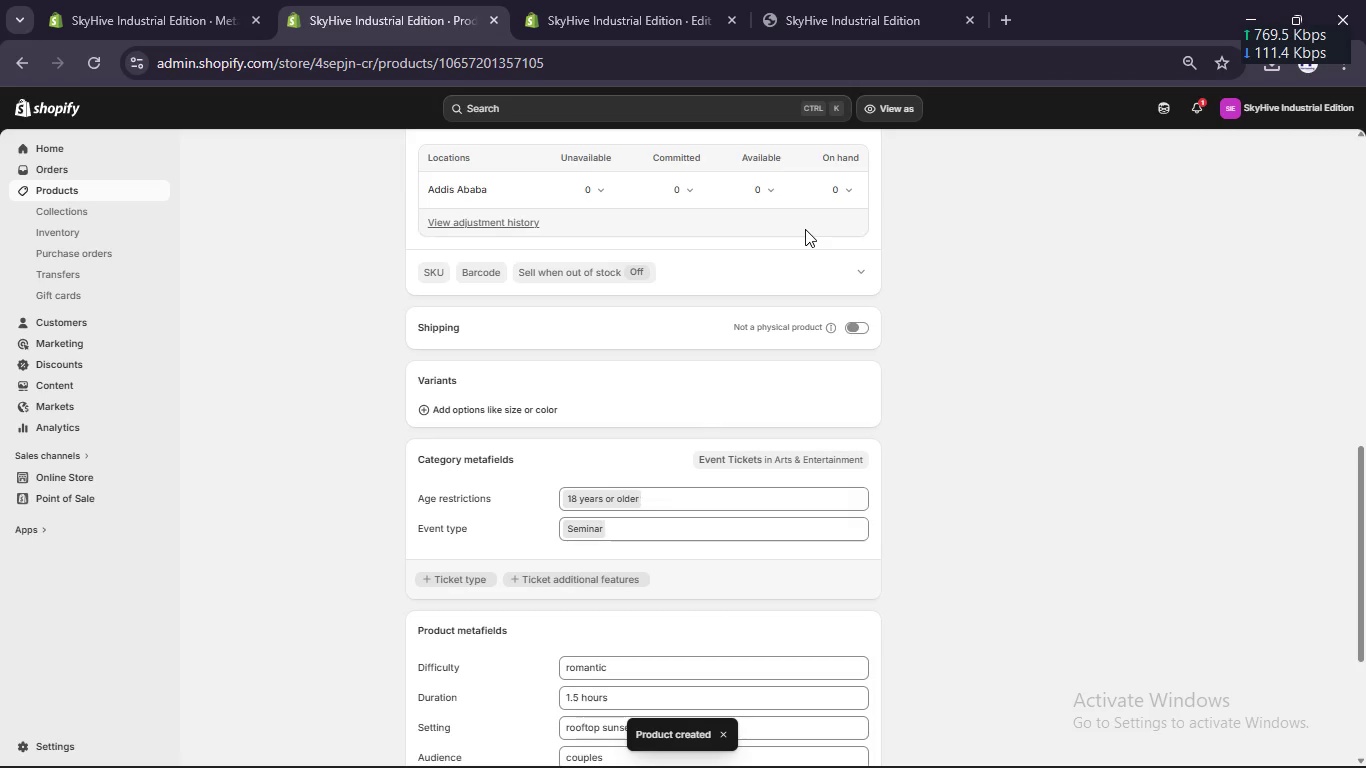 
scroll: coordinate [805, 229], scroll_direction: up, amount: 5.0
 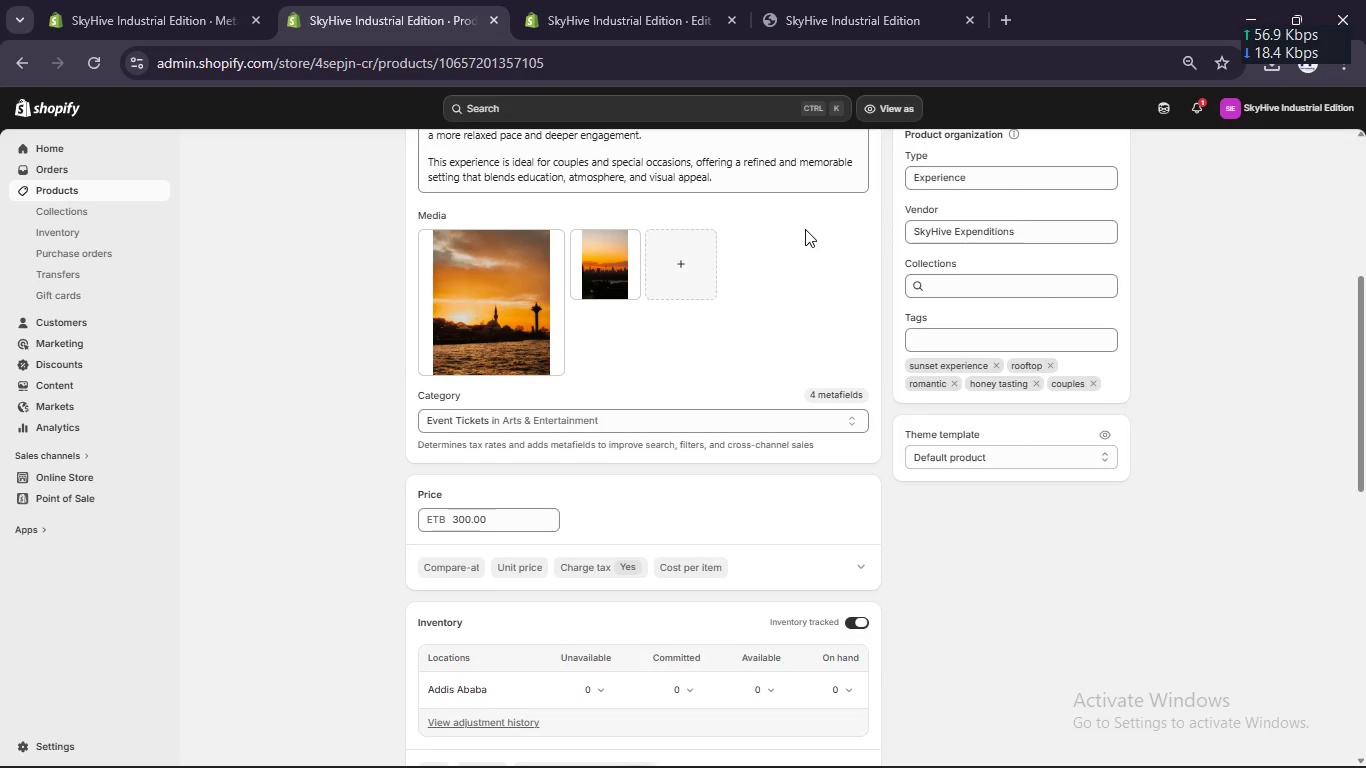 
scroll: coordinate [805, 229], scroll_direction: down, amount: 3.0
 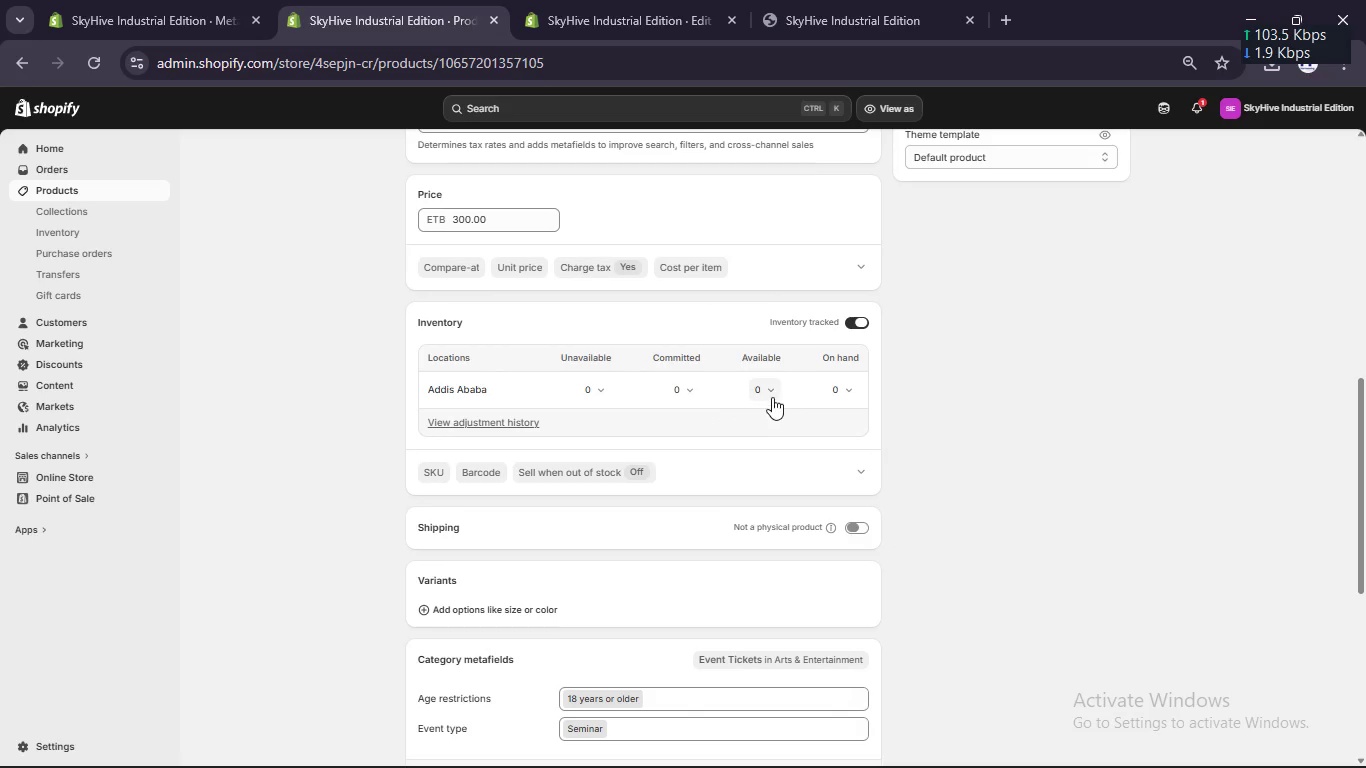 
left_click([755, 395])
 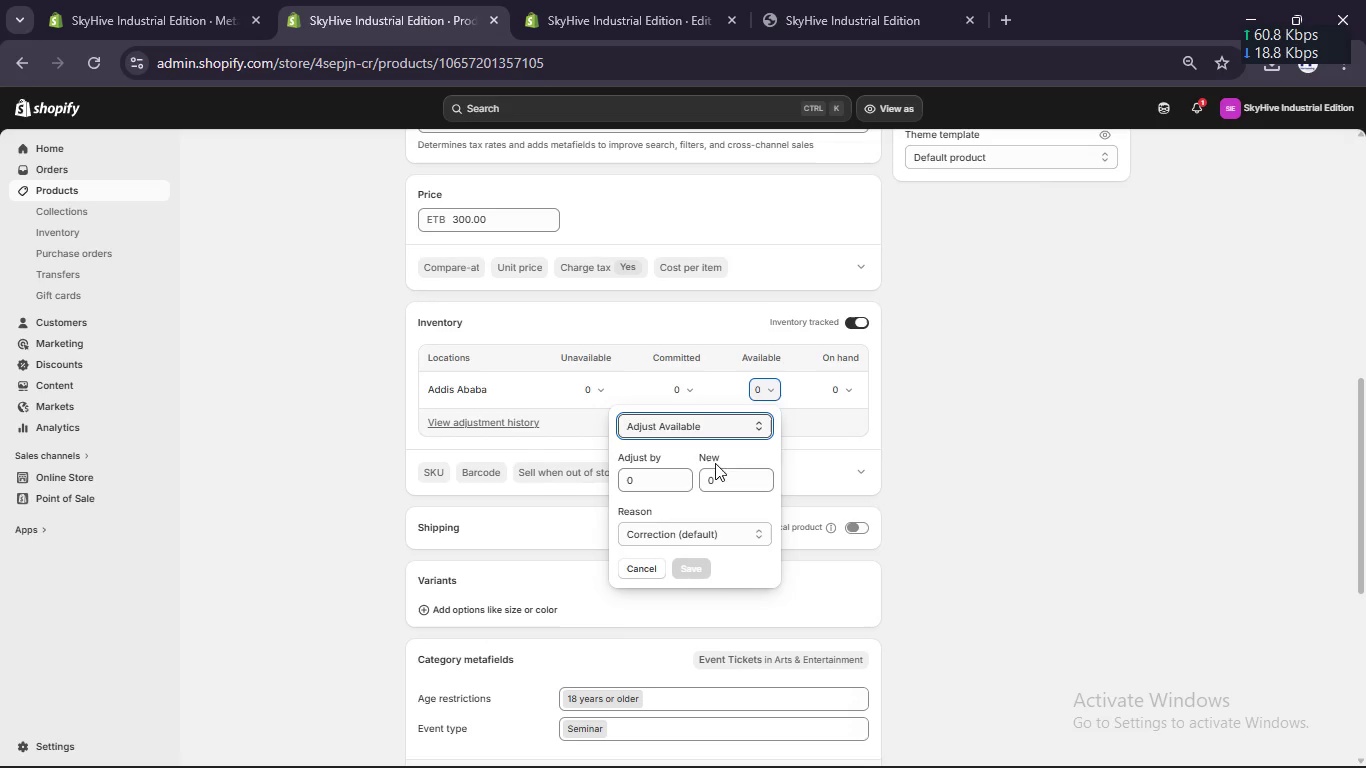 
wait(7.05)
 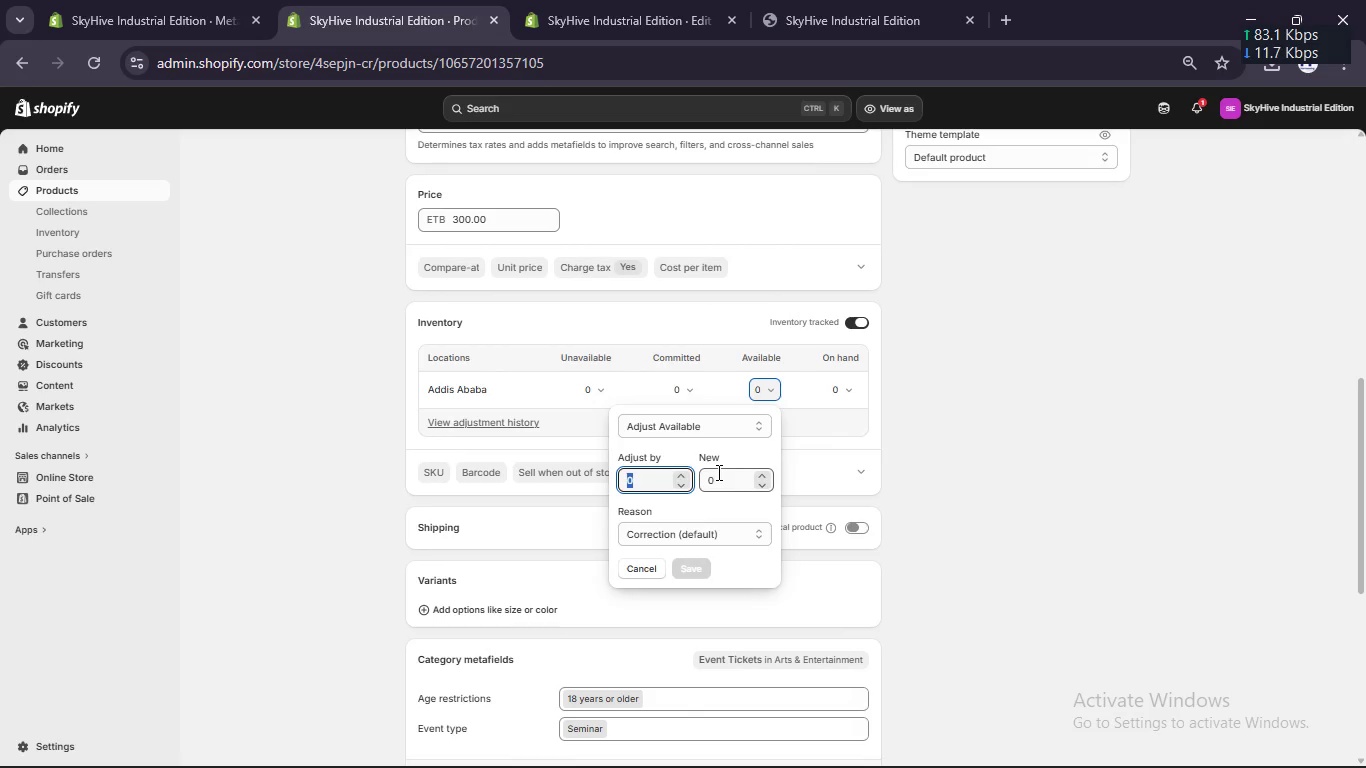 
left_click([660, 481])
 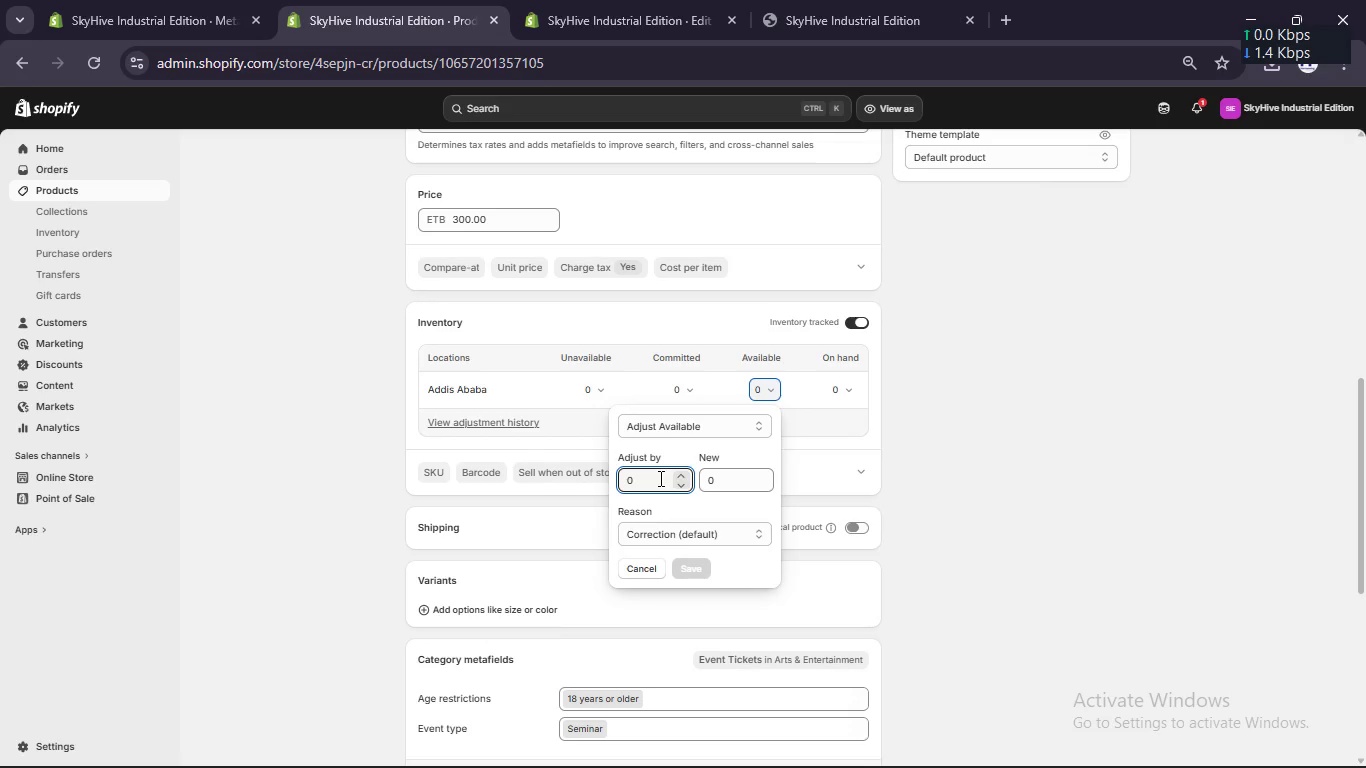 
left_click([659, 478])
 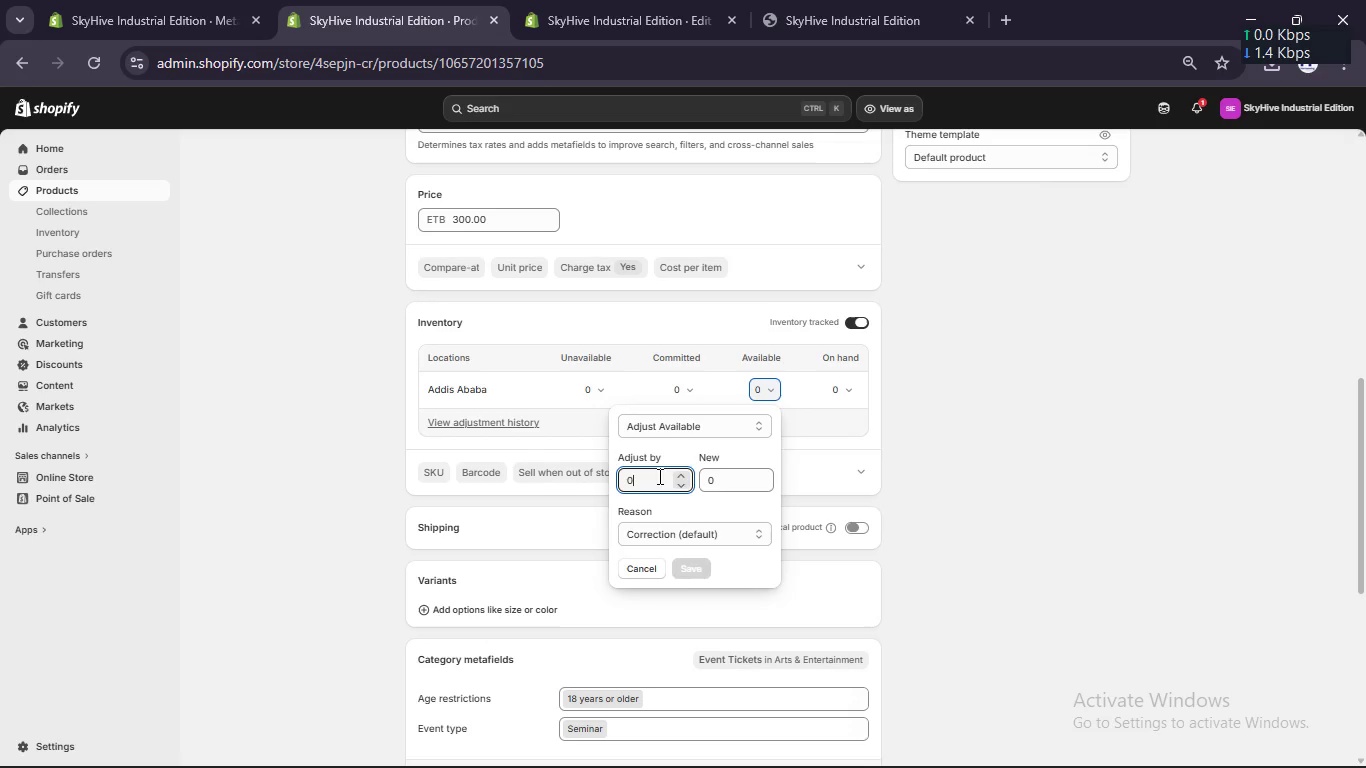 
key(Numpad5)
 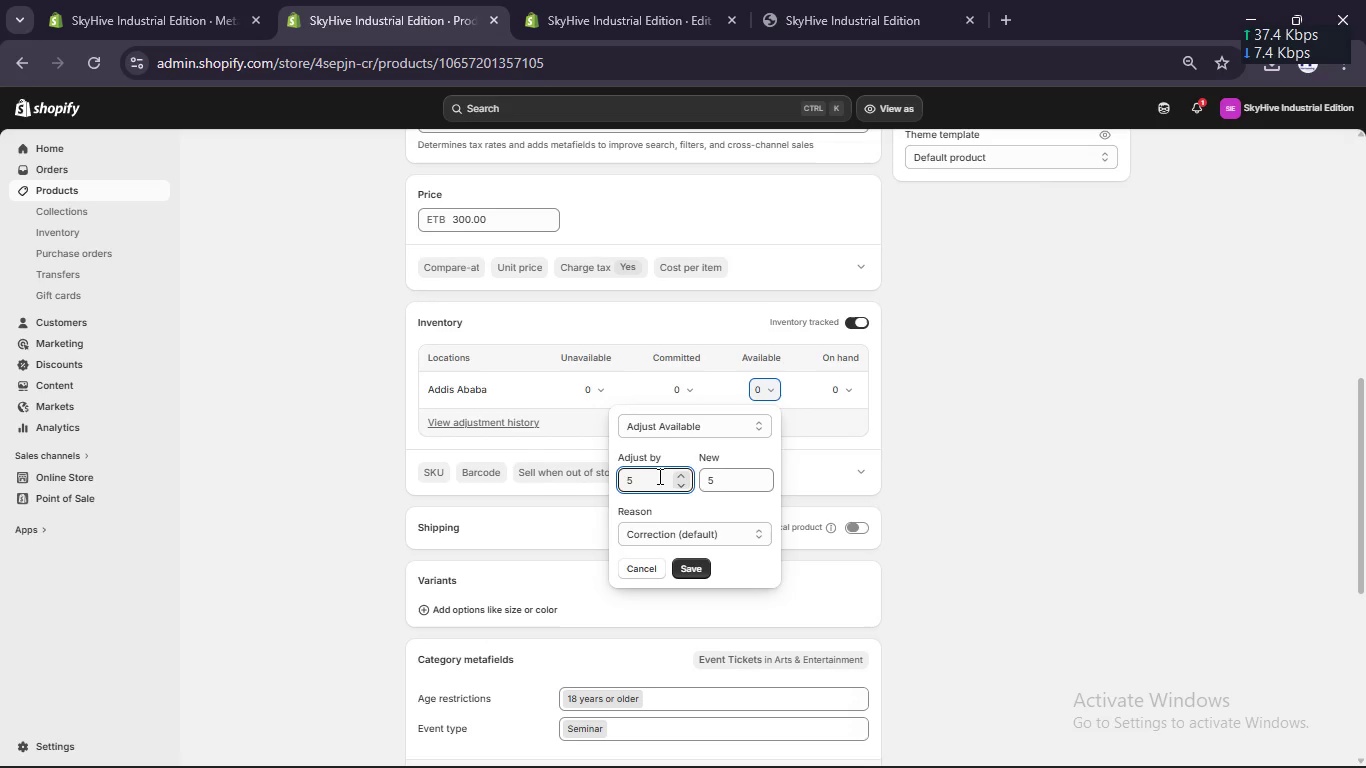 
key(Numpad0)
 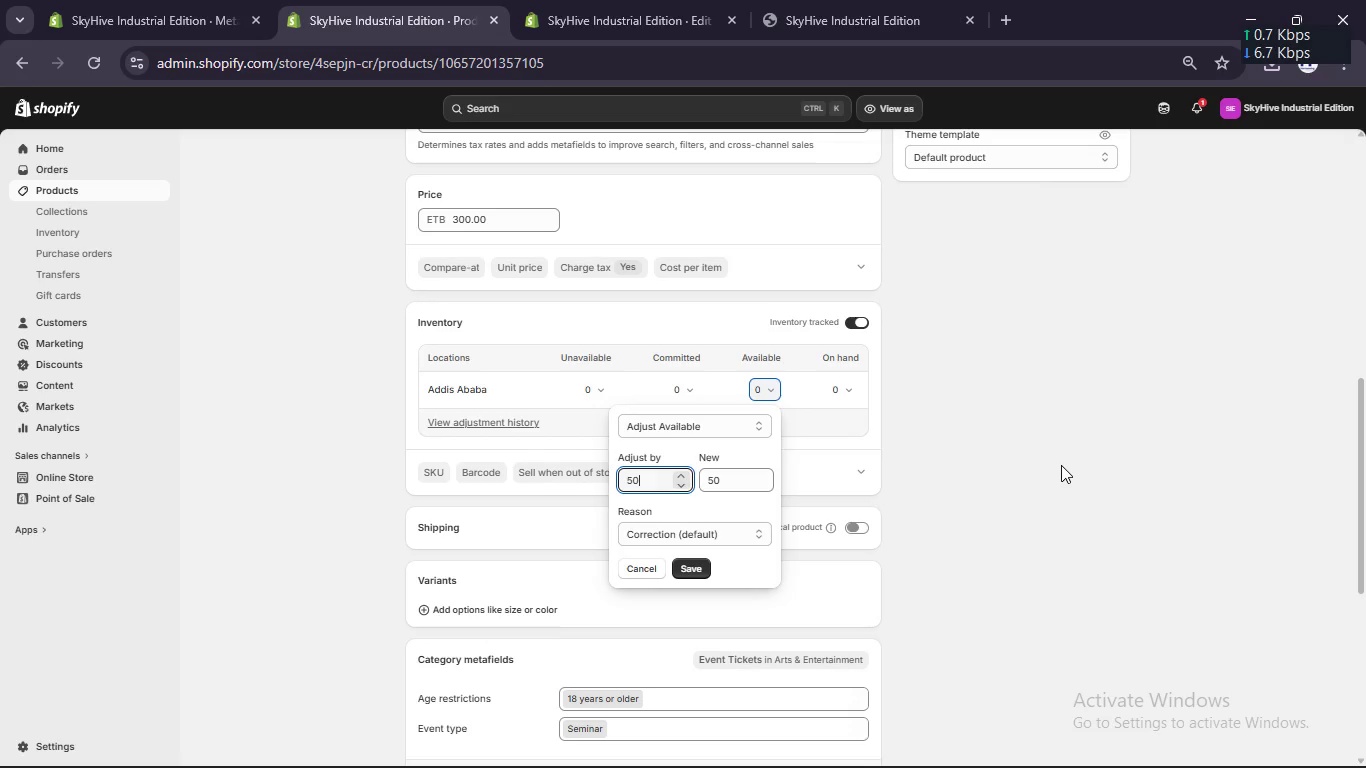 
left_click([1061, 464])
 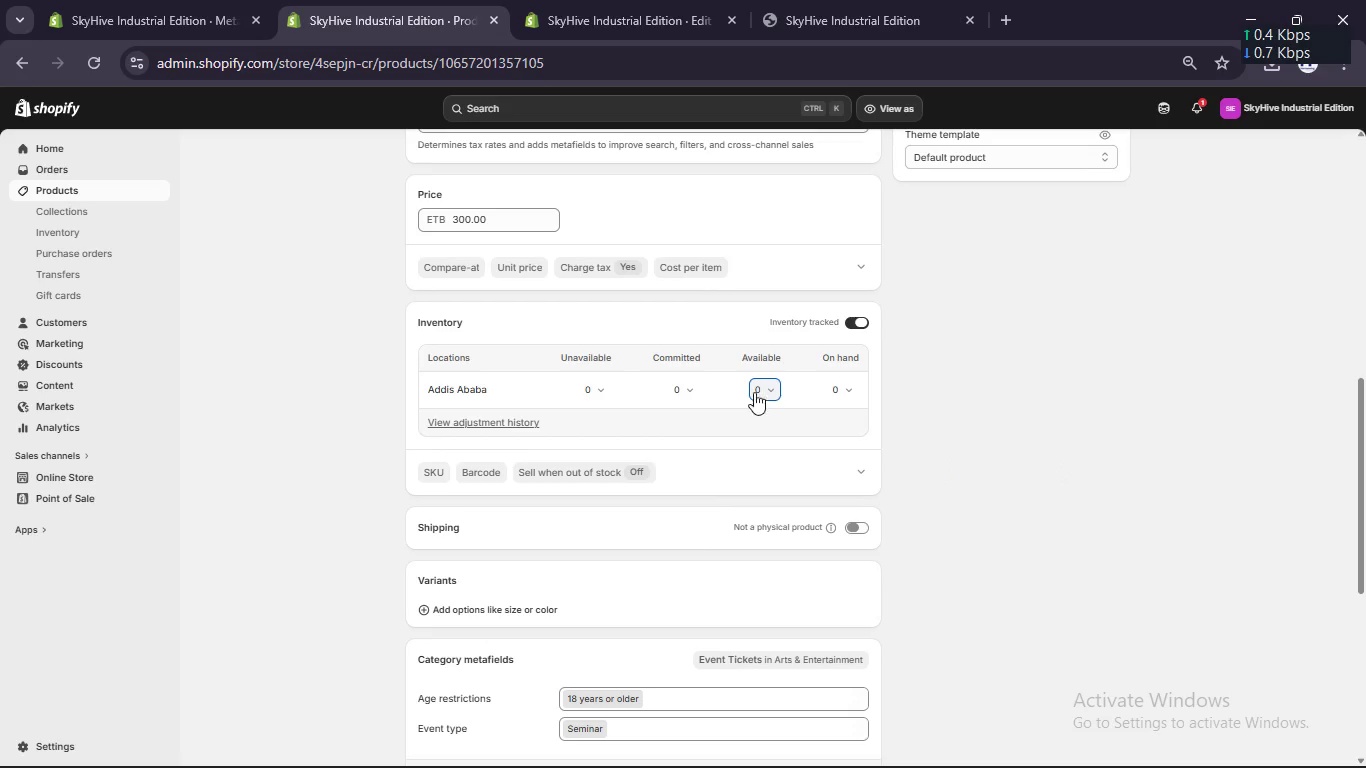 
left_click([768, 388])
 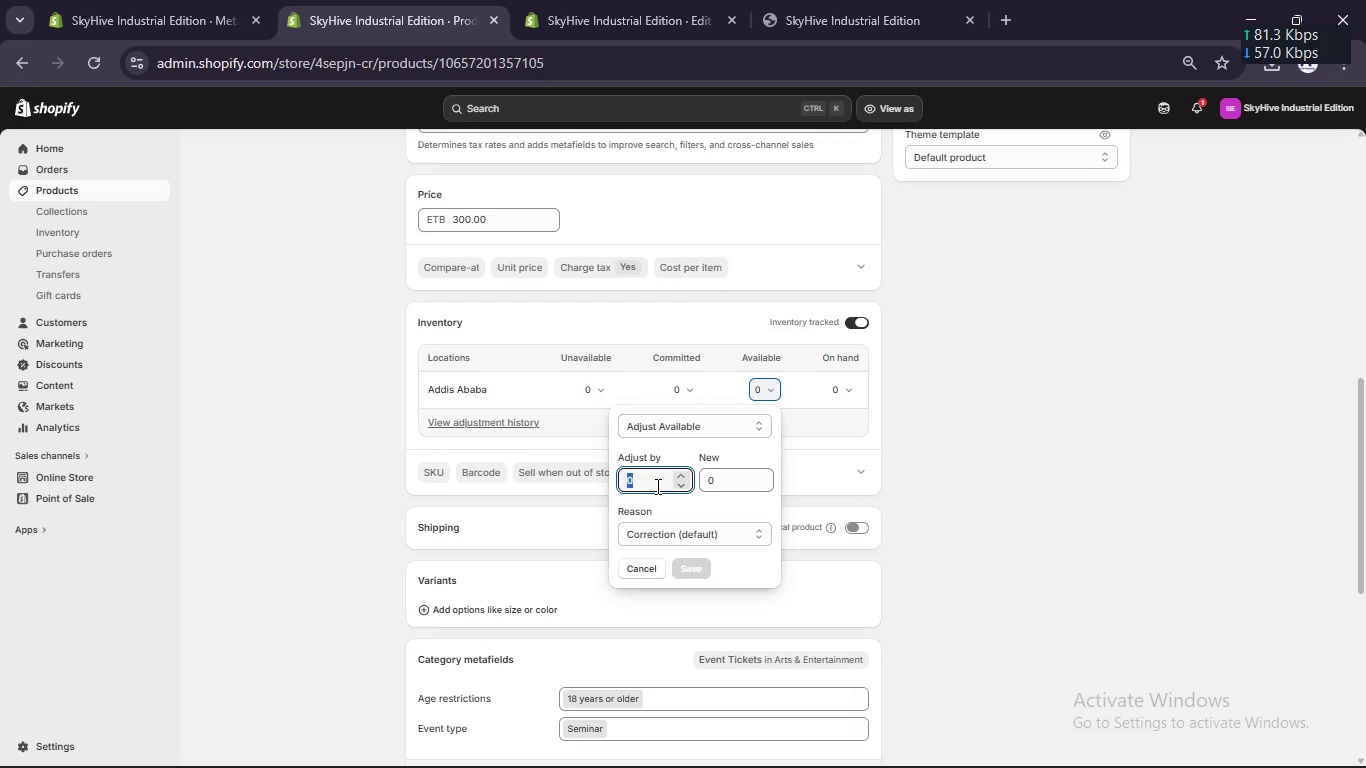 
key(Numpad5)
 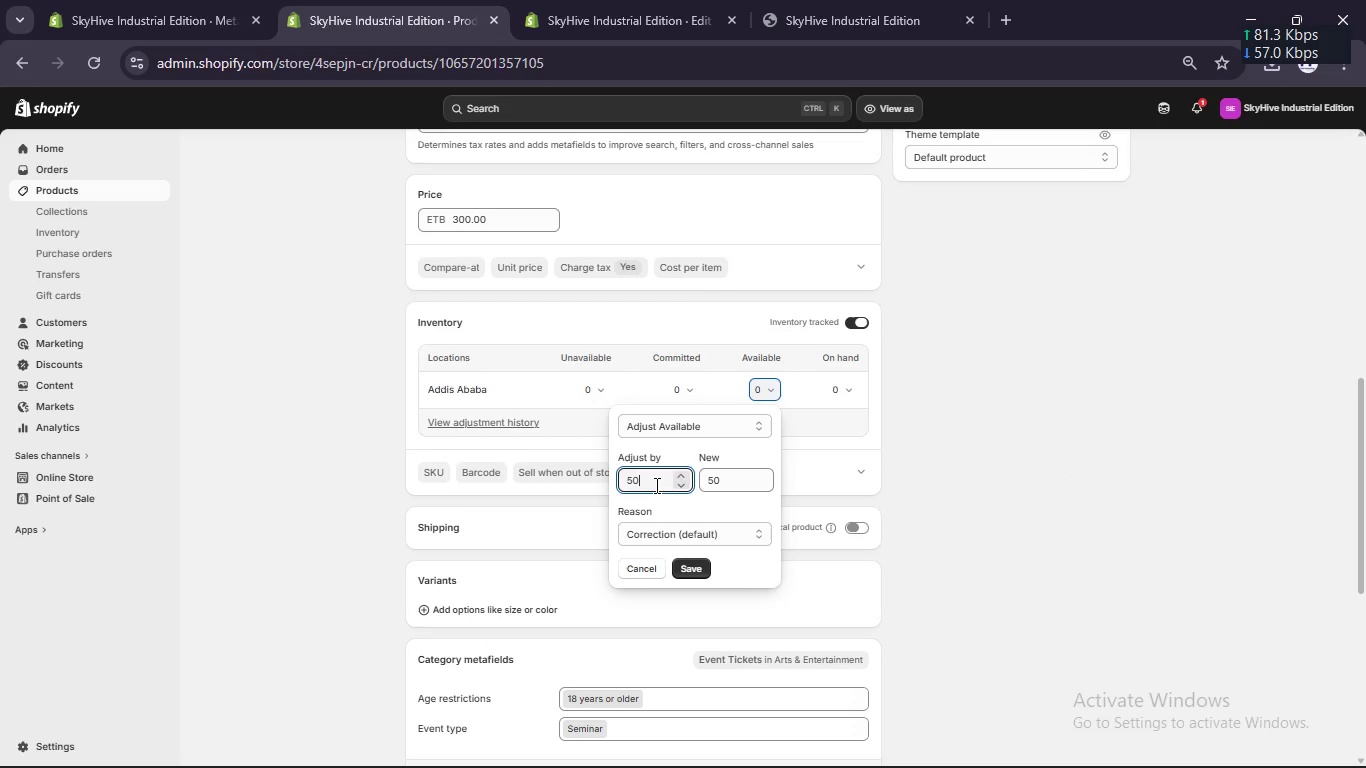 
key(Numpad0)
 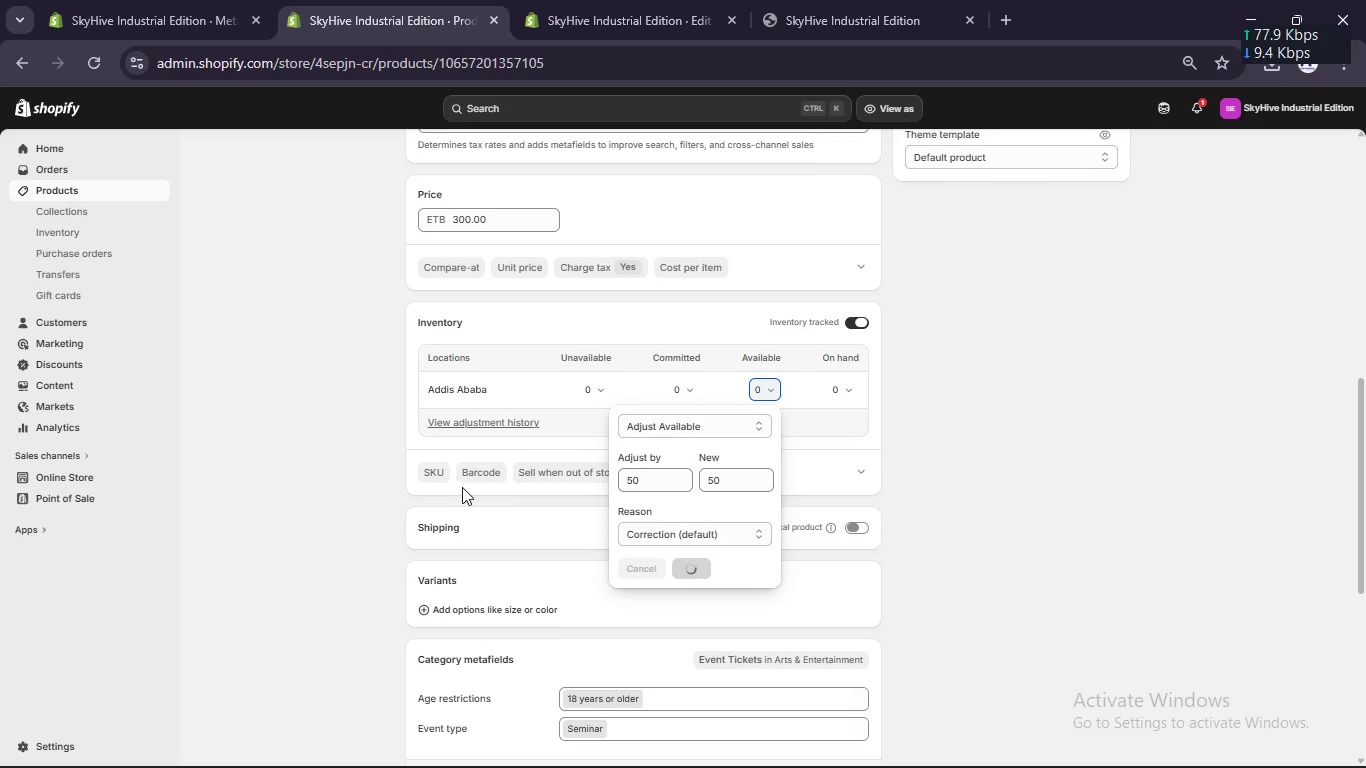 
left_click([419, 472])
 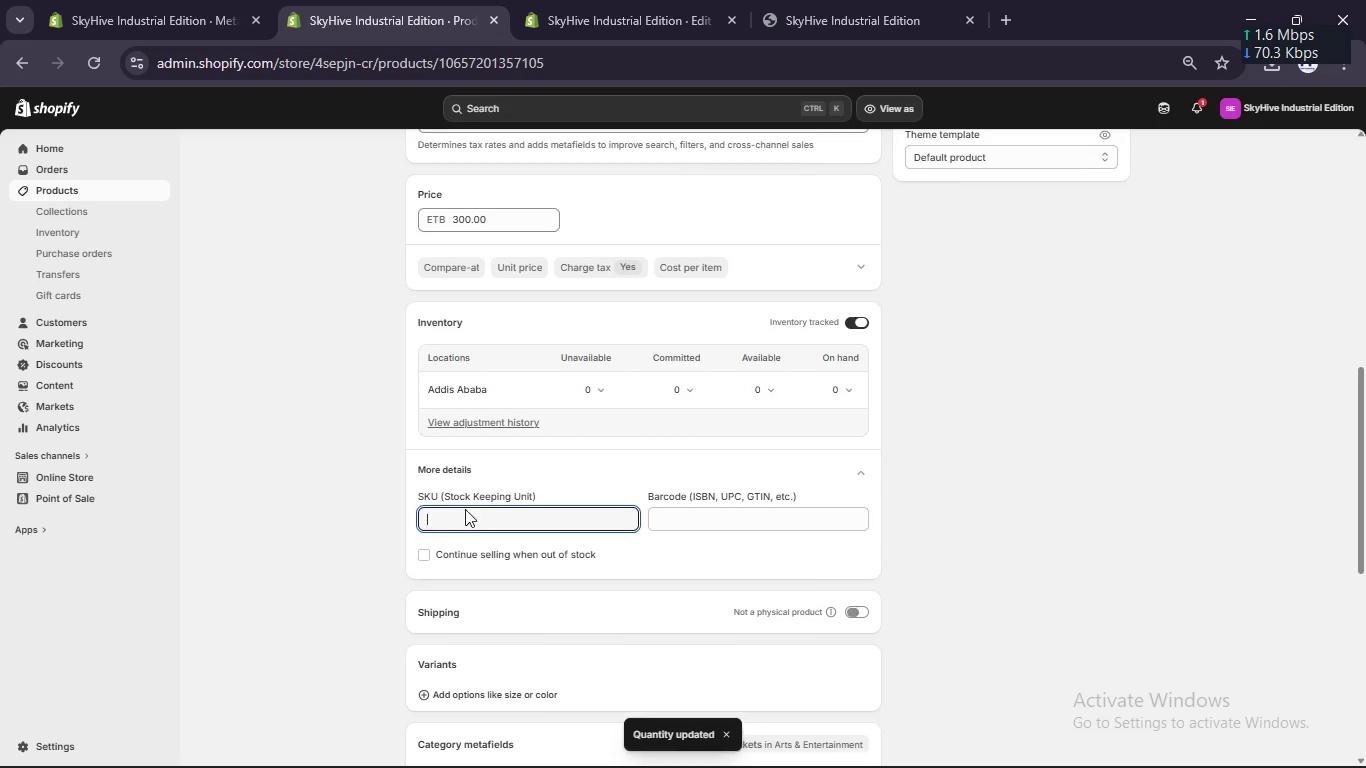 
left_click([482, 527])
 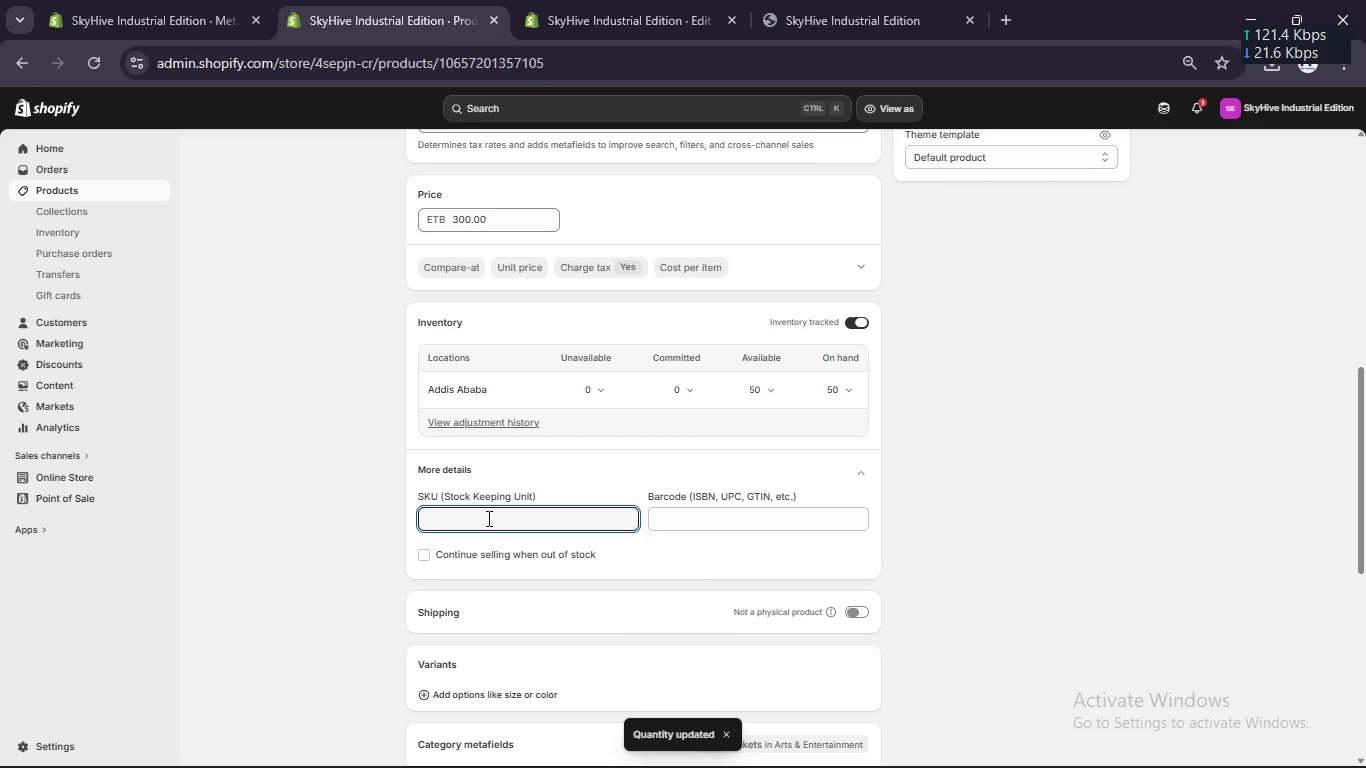 
type(SHE-EXP-003)
 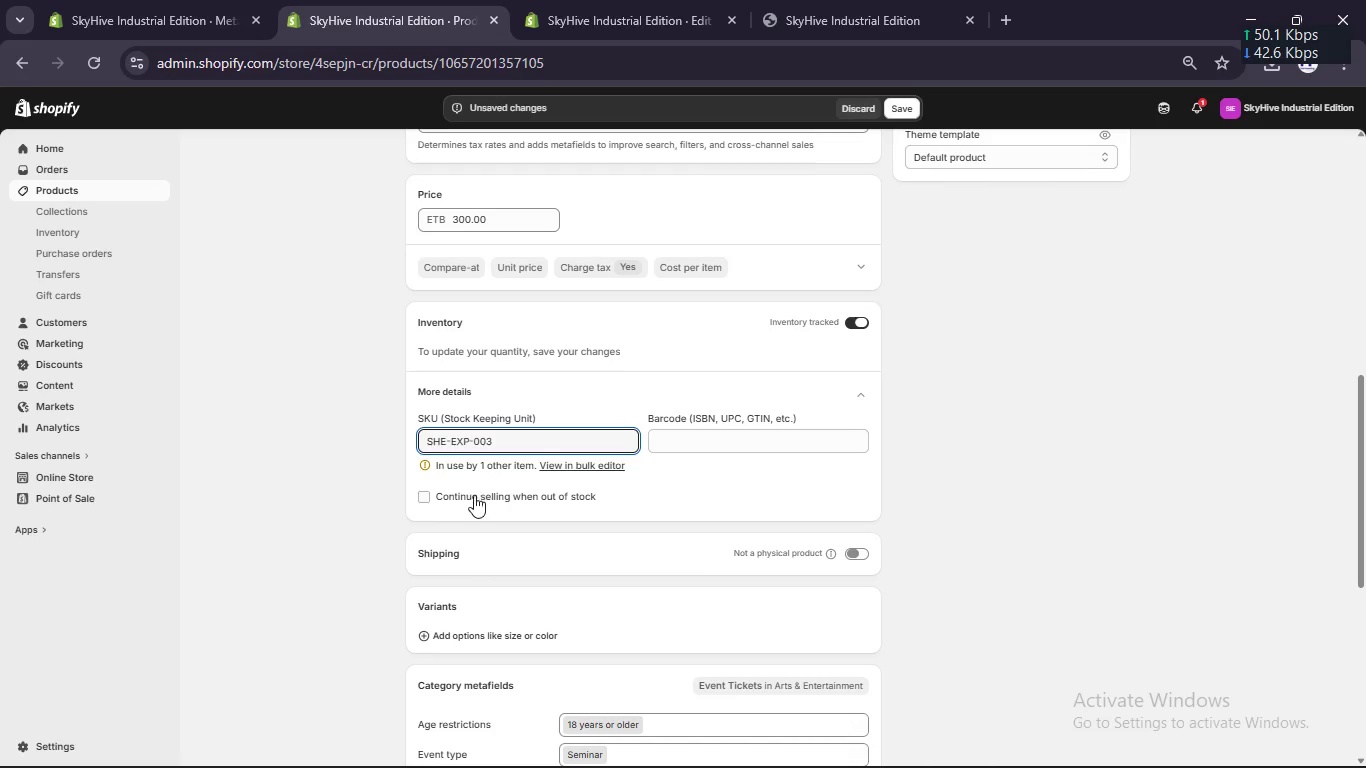 
left_click([471, 498])
 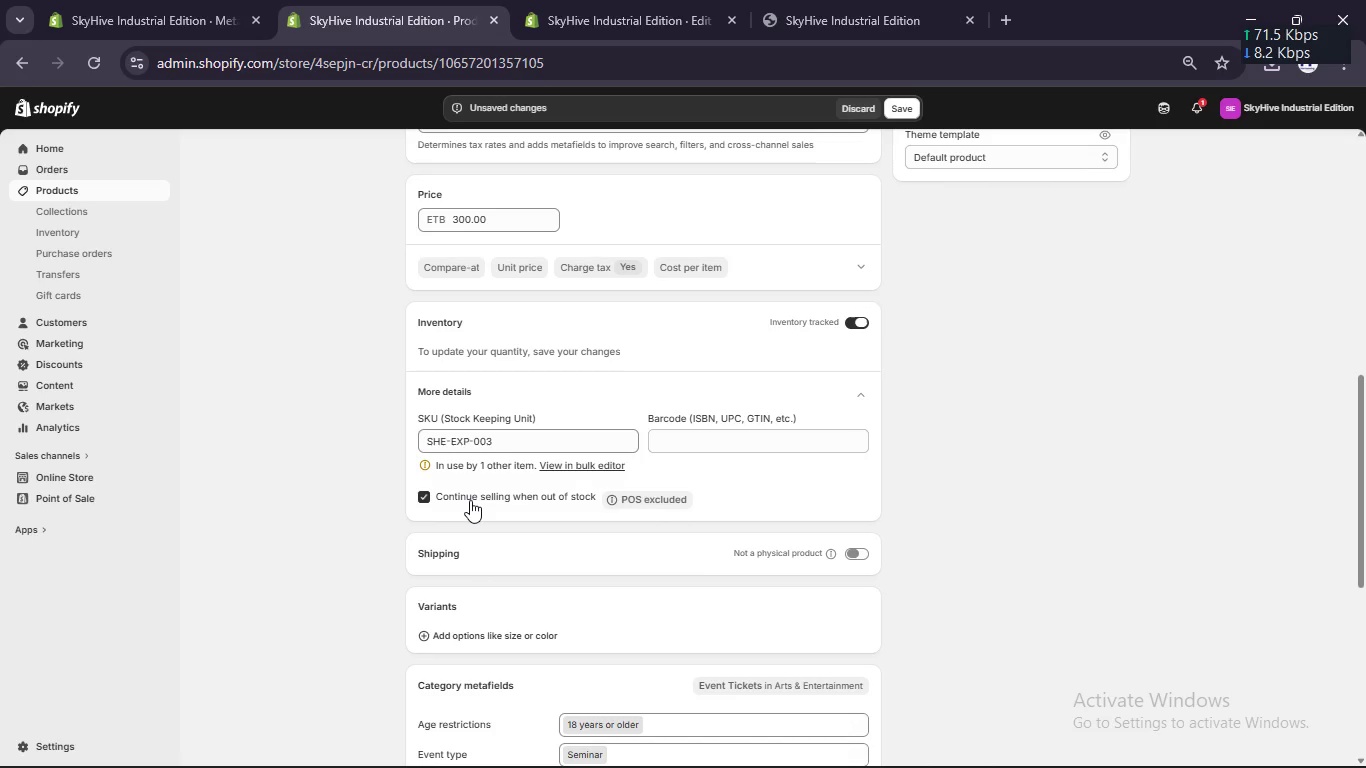 
scroll: coordinate [470, 499], scroll_direction: up, amount: 10.0
 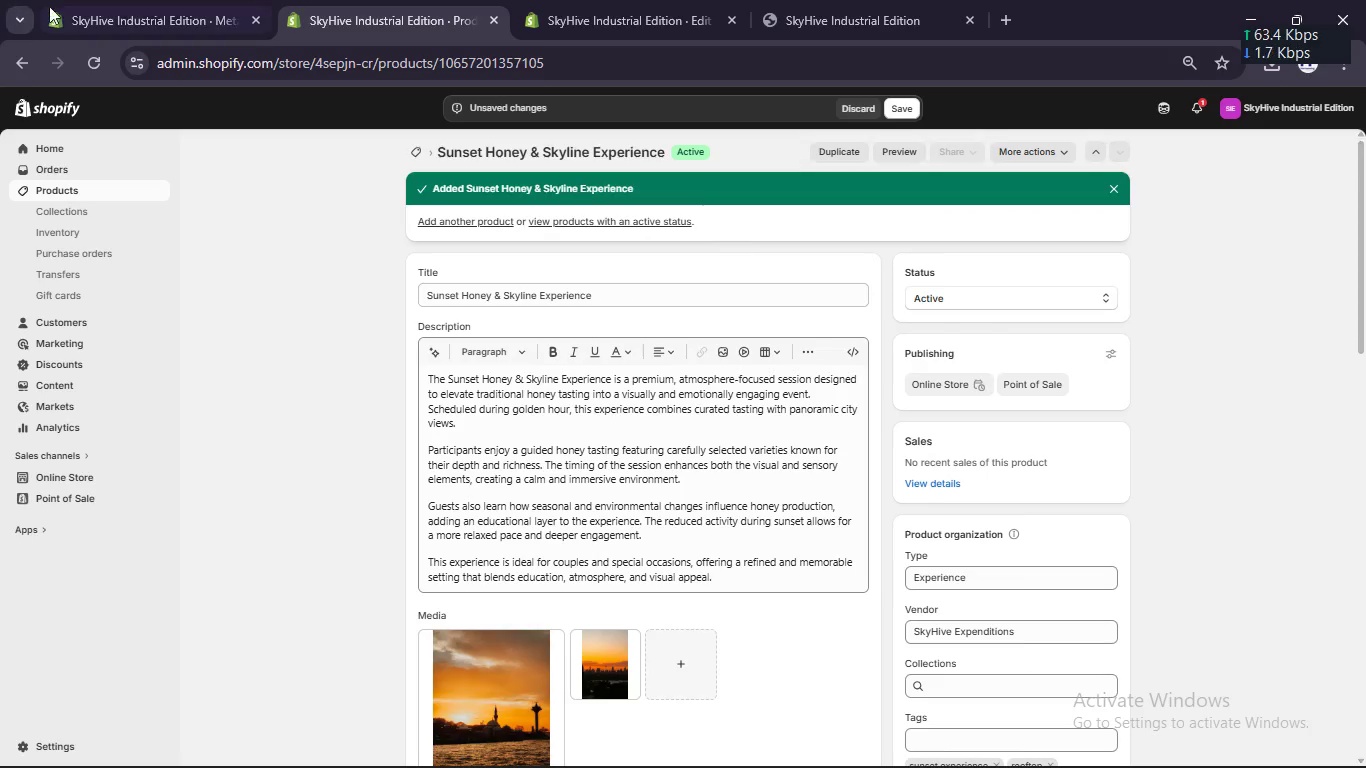 
left_click([102, 4])
 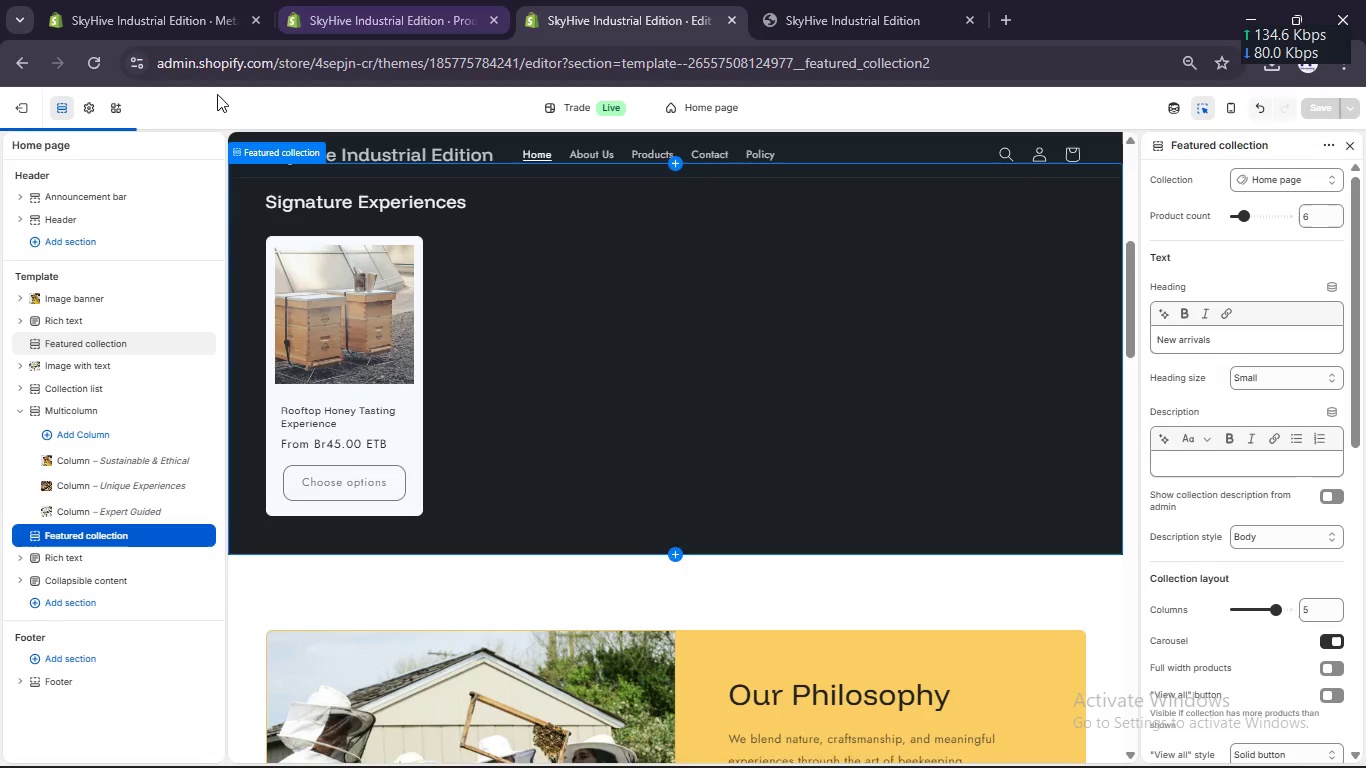 
left_click([172, 0])
 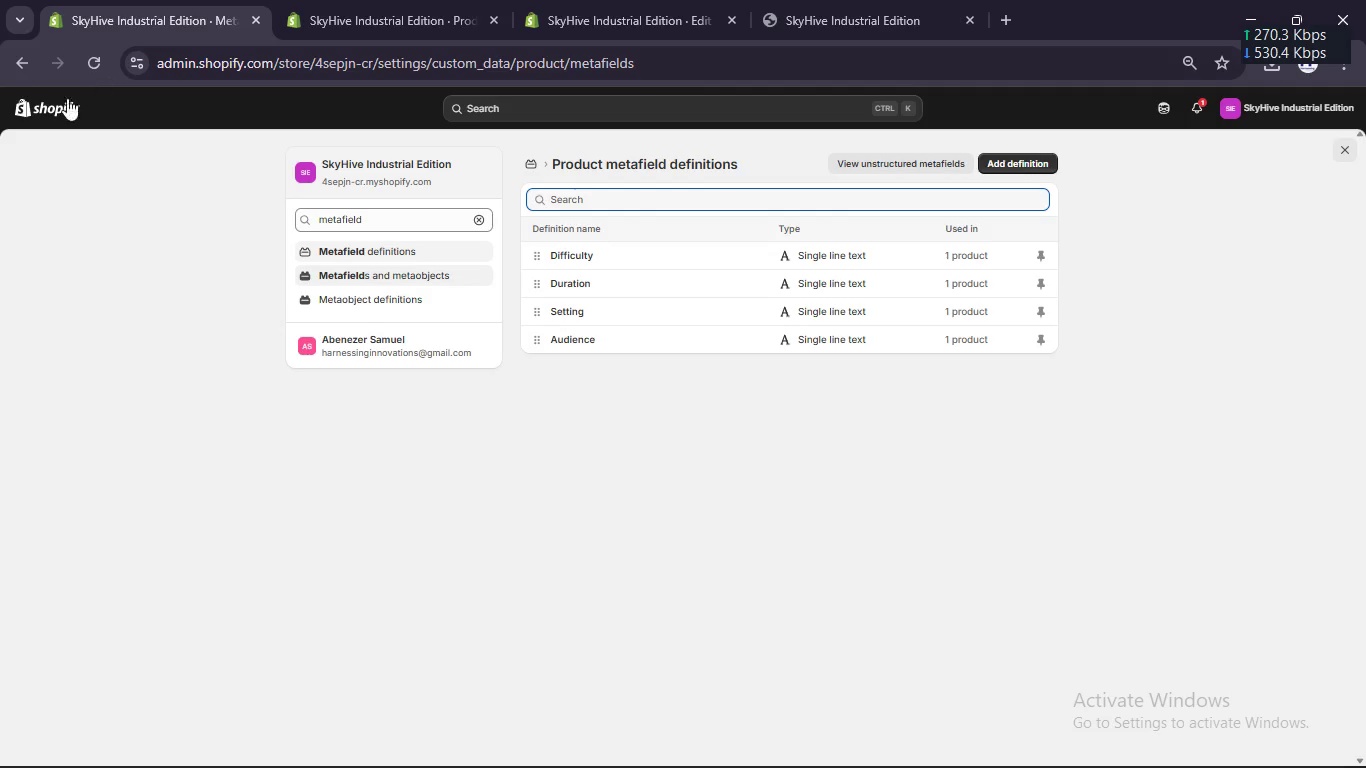 
left_click([61, 100])
 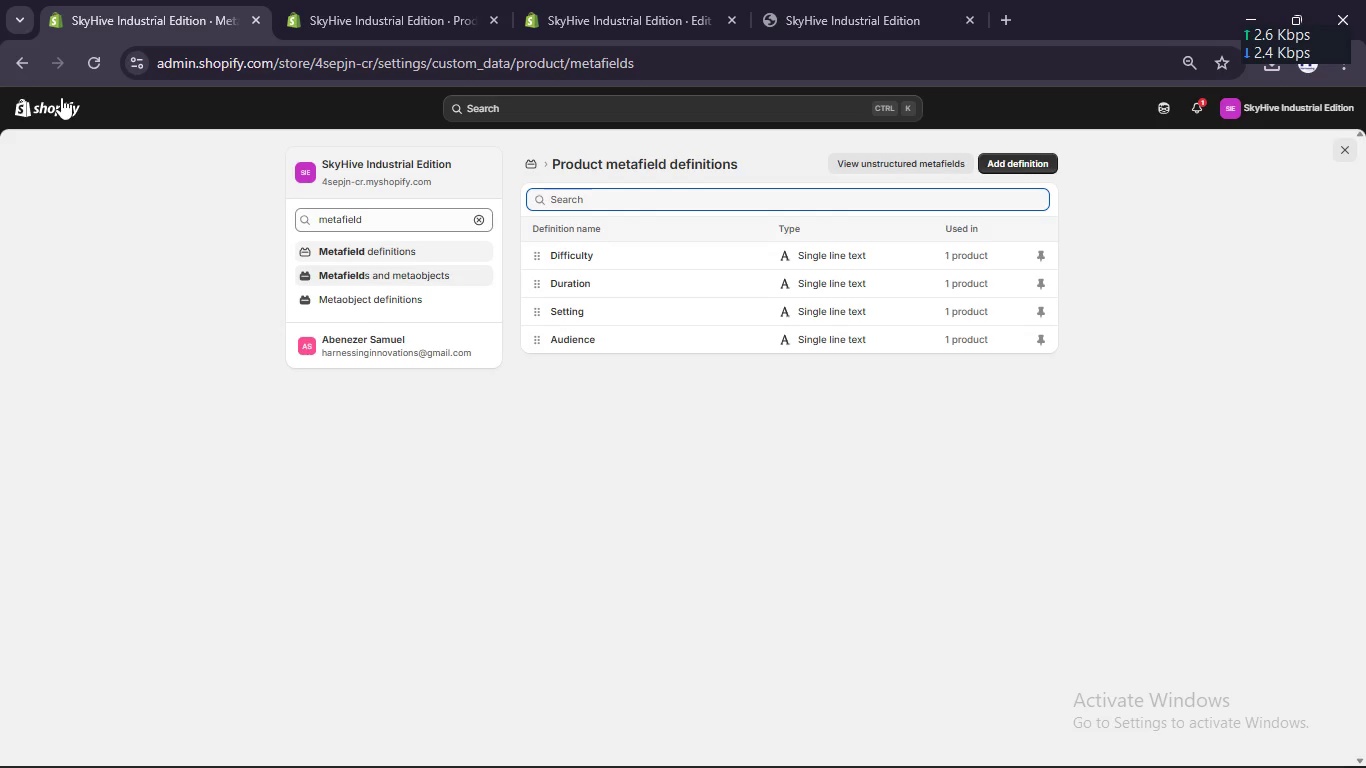 
wait(9.89)
 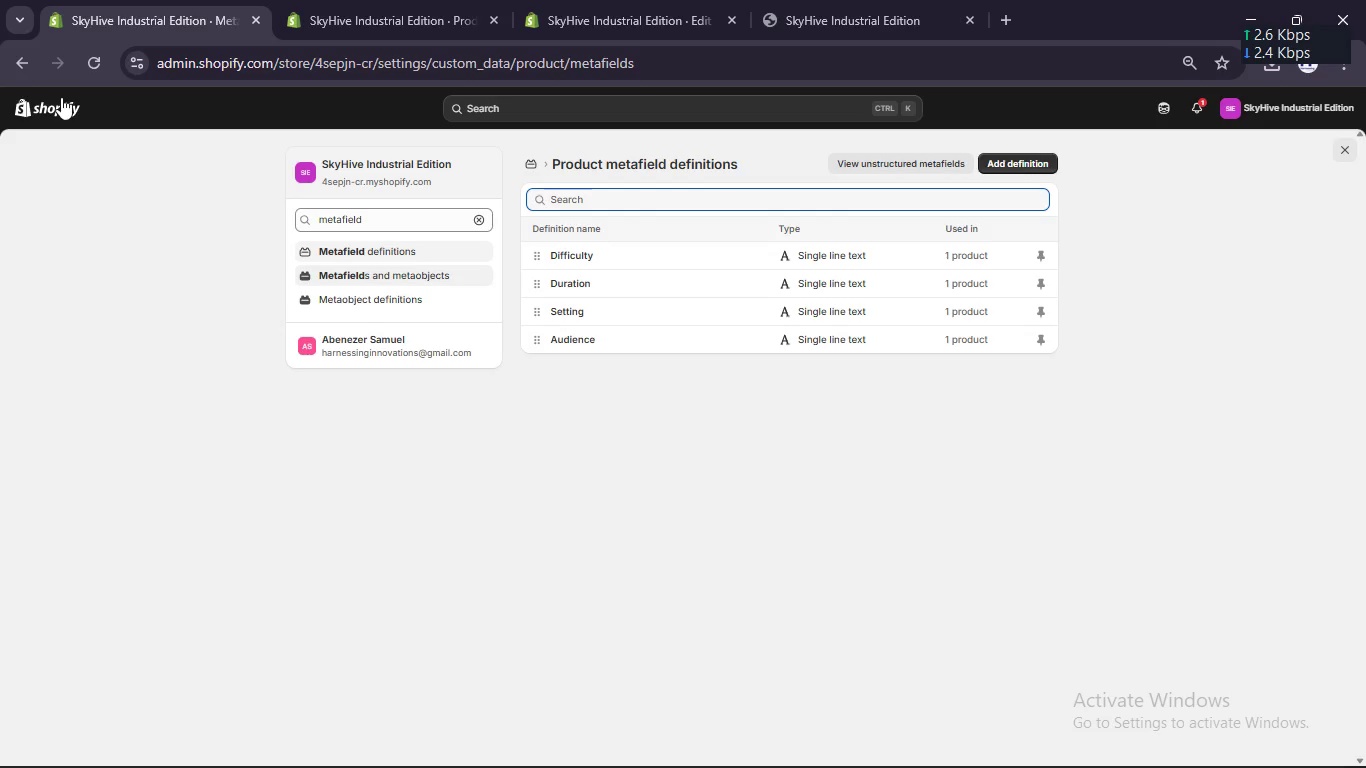 
left_click([26, 105])
 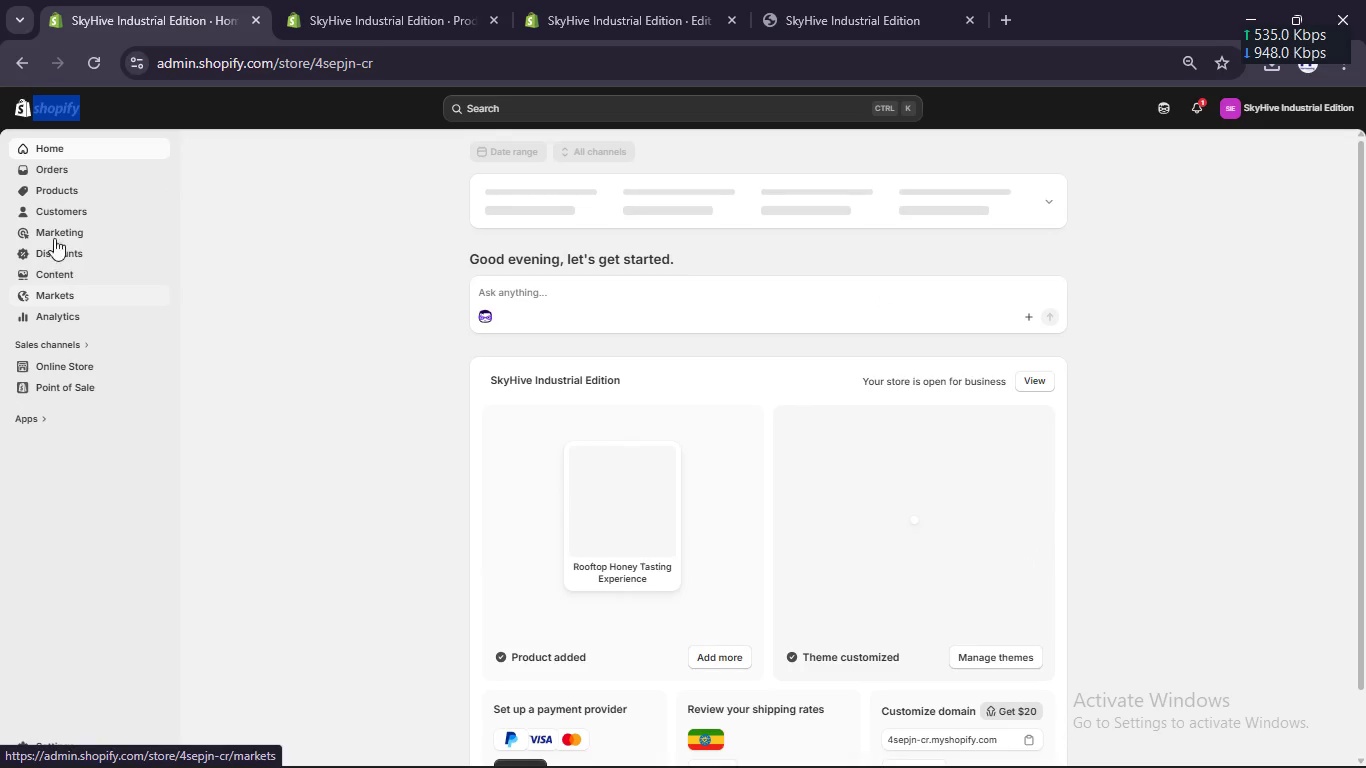 
left_click([63, 189])
 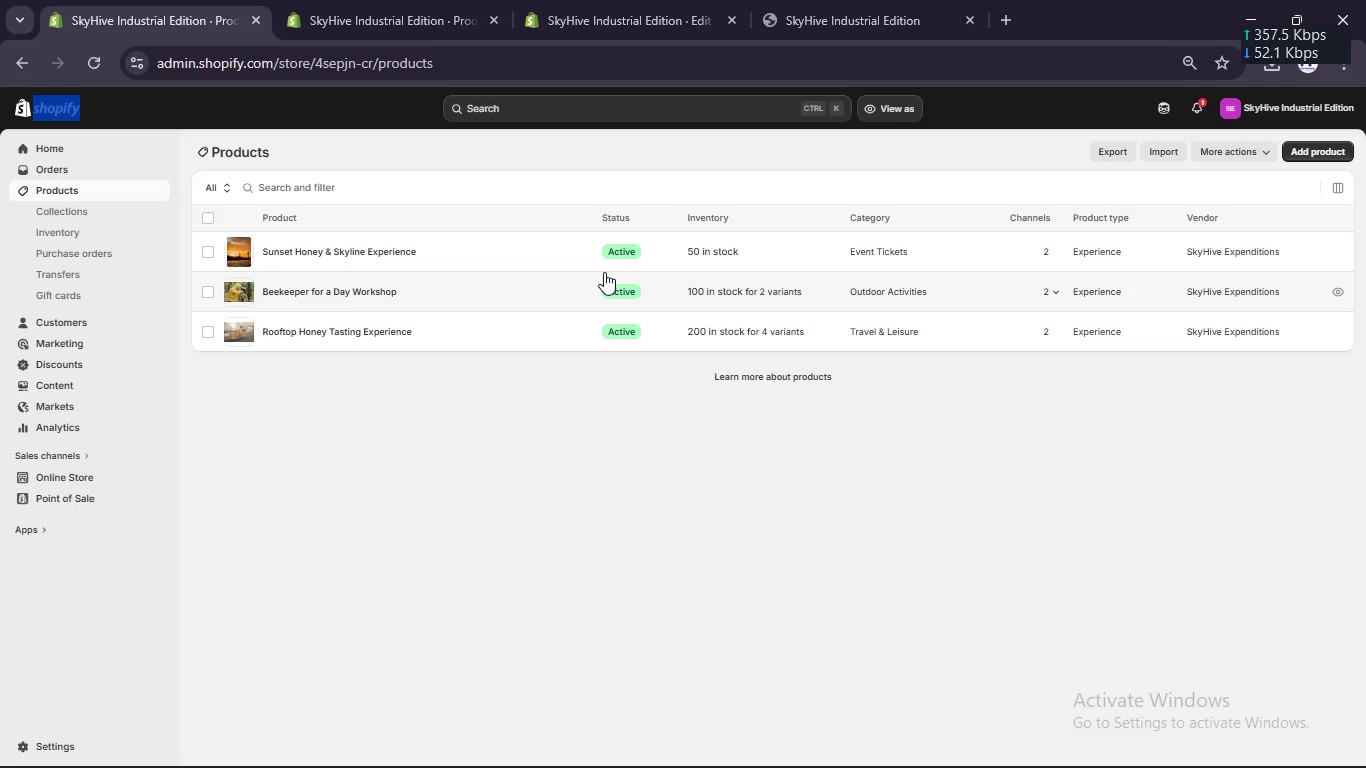 
wait(7.41)
 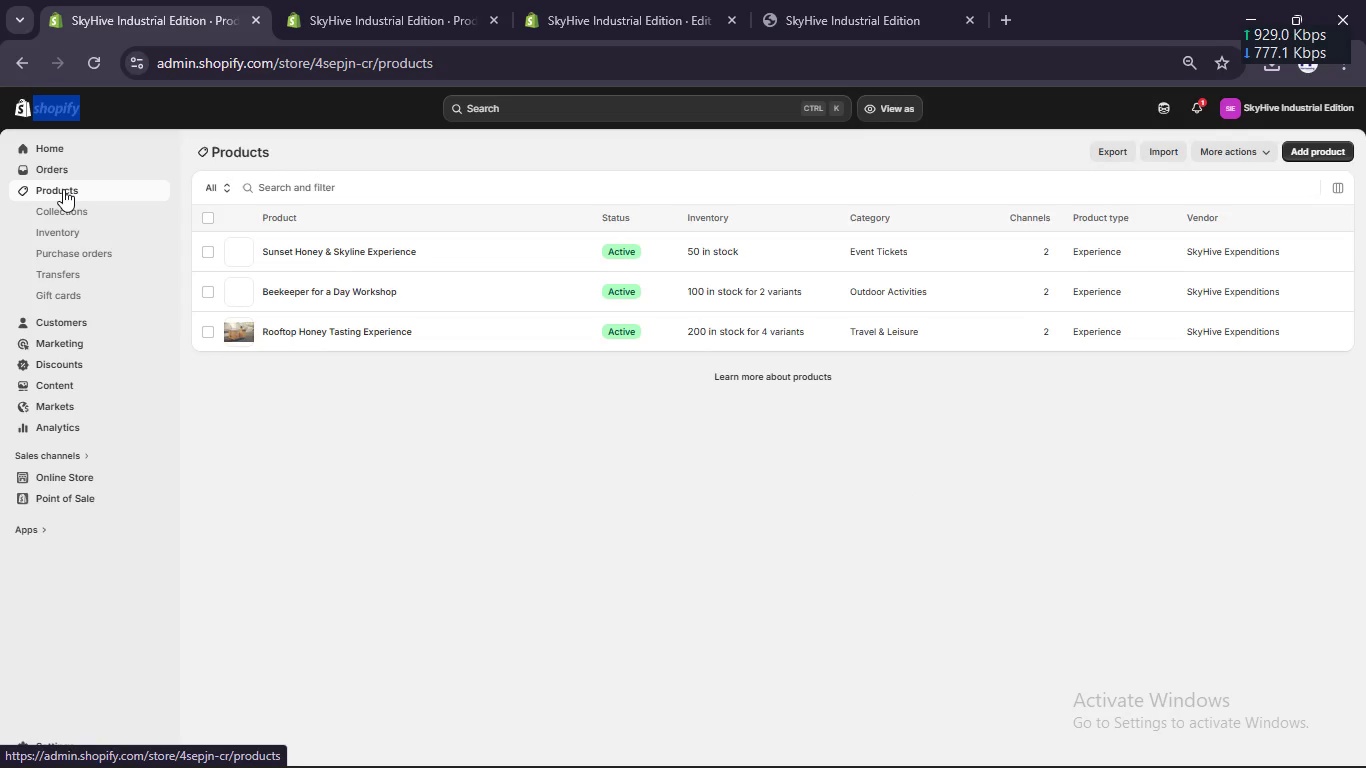 
left_click([401, 296])
 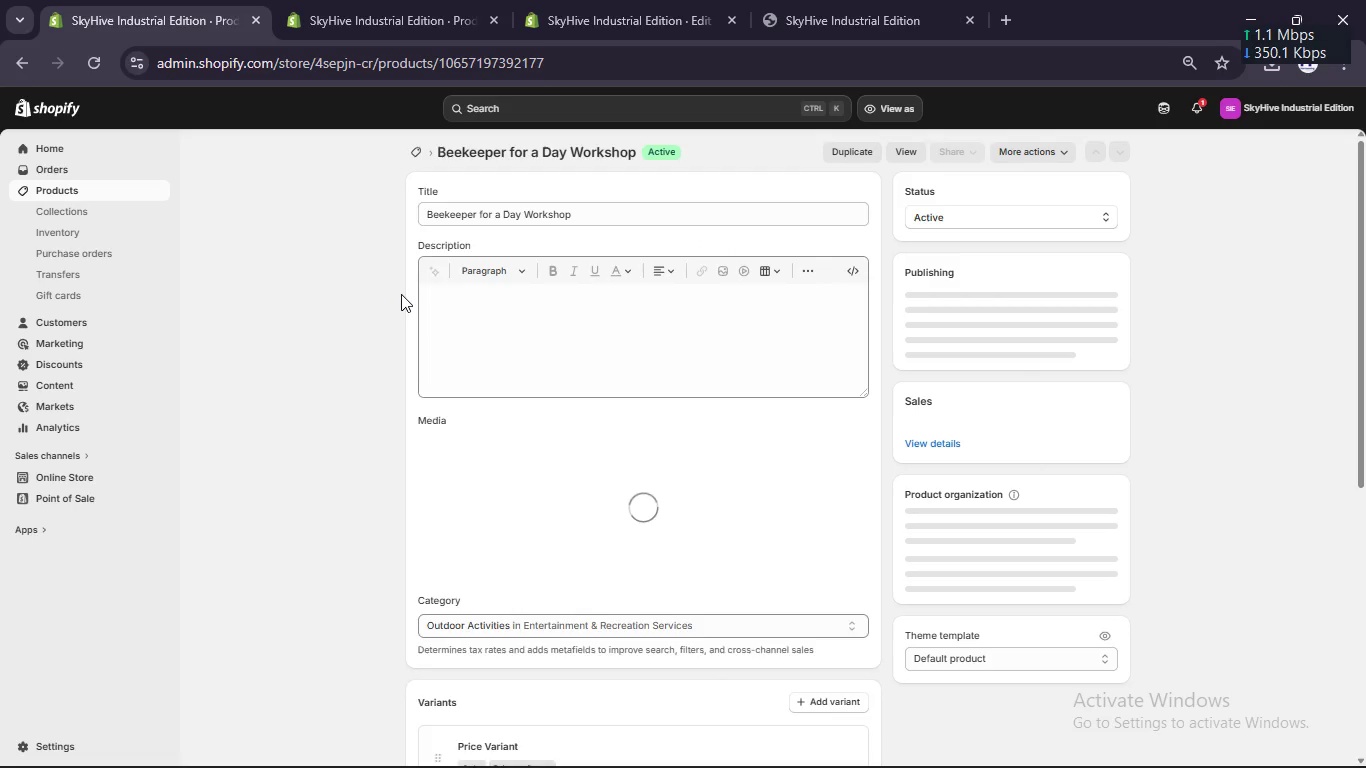 
scroll: coordinate [407, 357], scroll_direction: down, amount: 8.0
 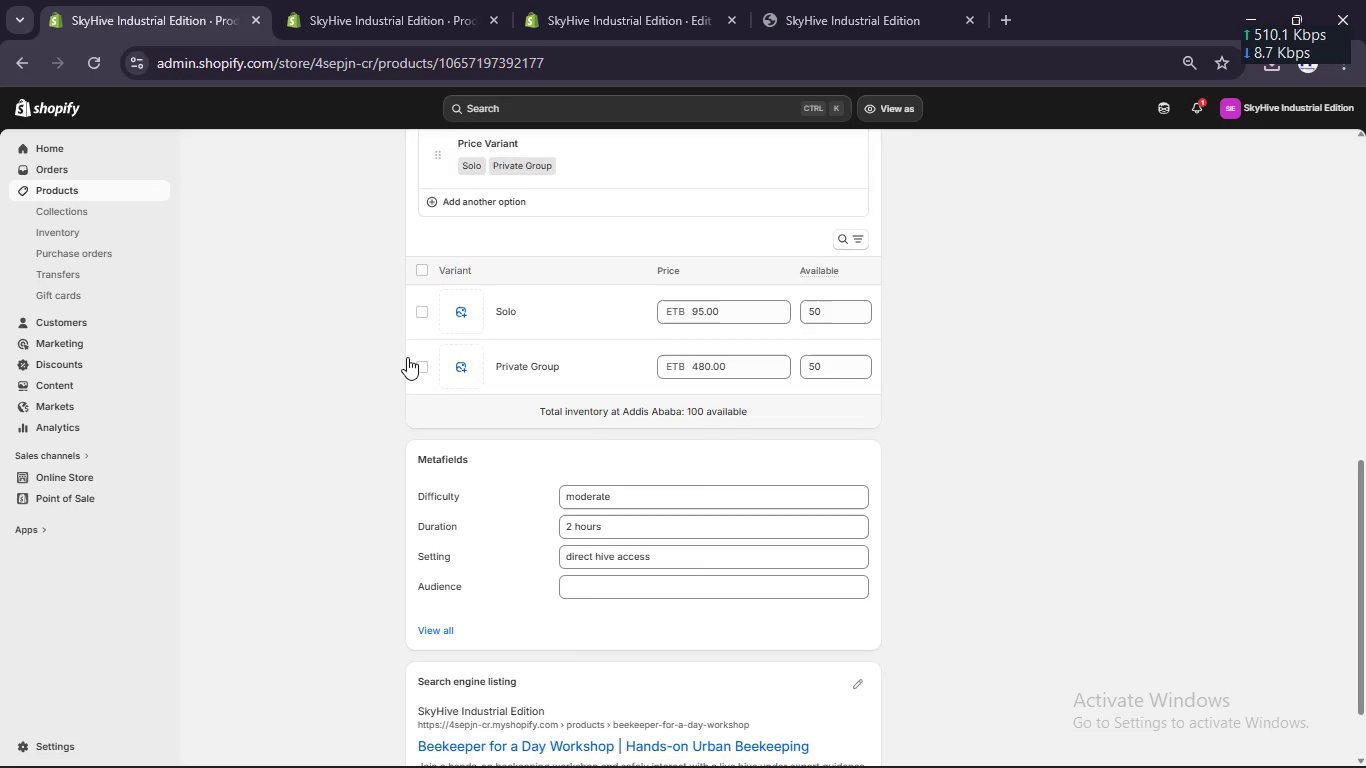 
scroll: coordinate [406, 356], scroll_direction: up, amount: 6.0
 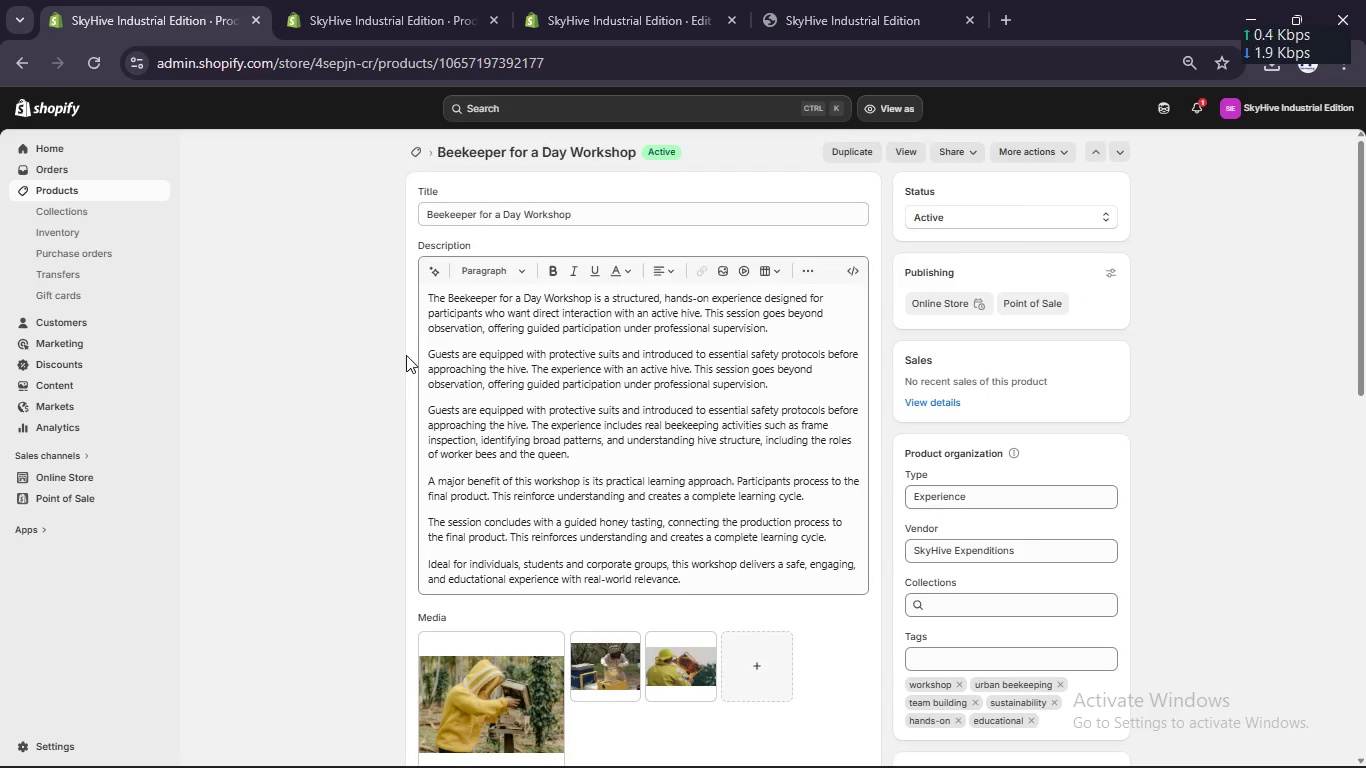 
scroll: coordinate [370, 367], scroll_direction: down, amount: 5.0
 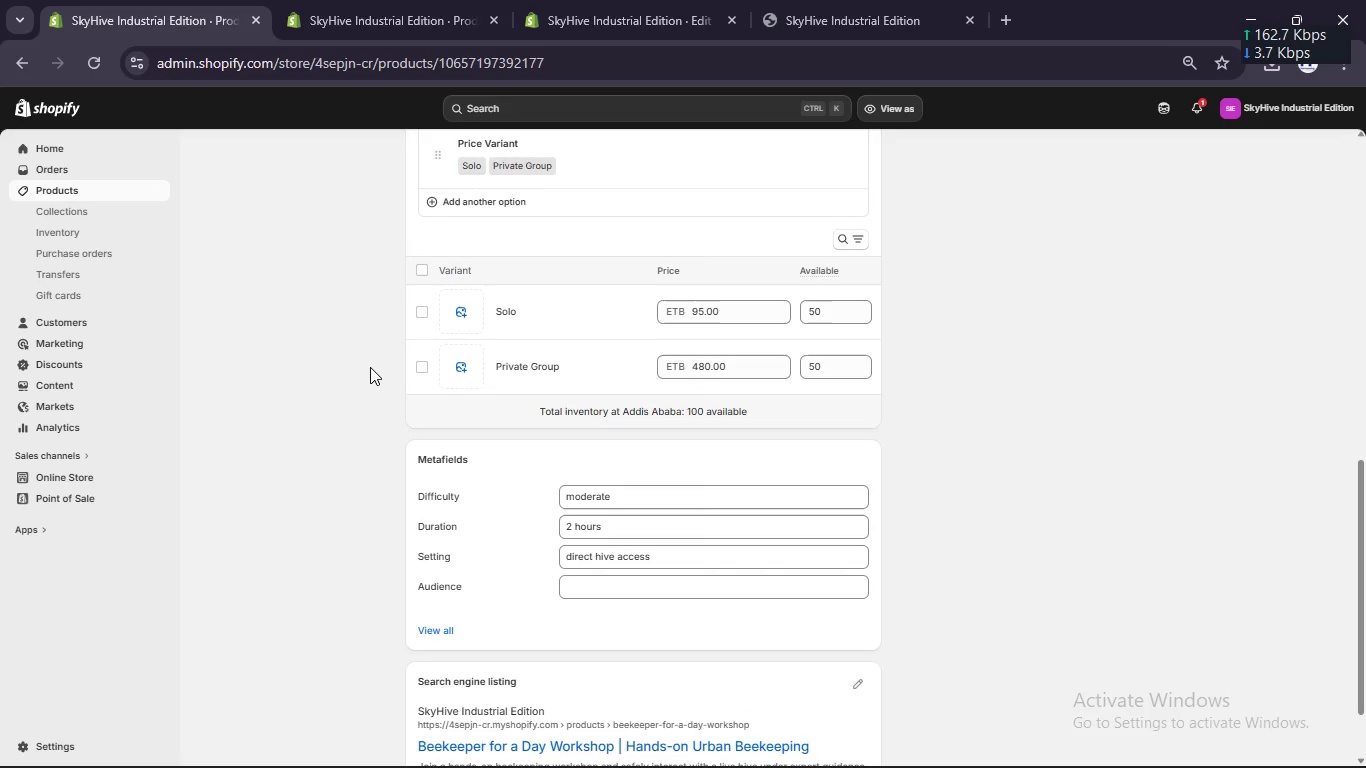 
scroll: coordinate [370, 367], scroll_direction: none, amount: 0.0
 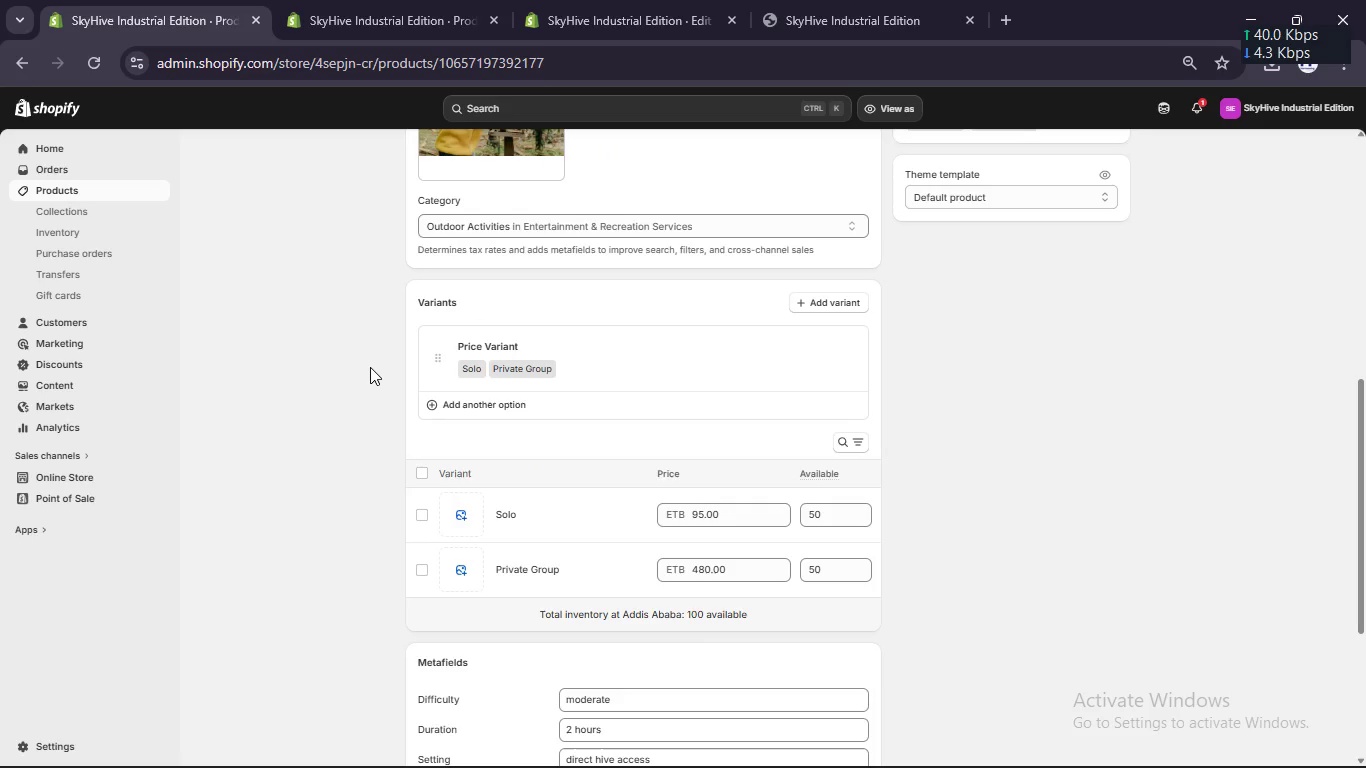 
scroll: coordinate [370, 367], scroll_direction: up, amount: 5.0
 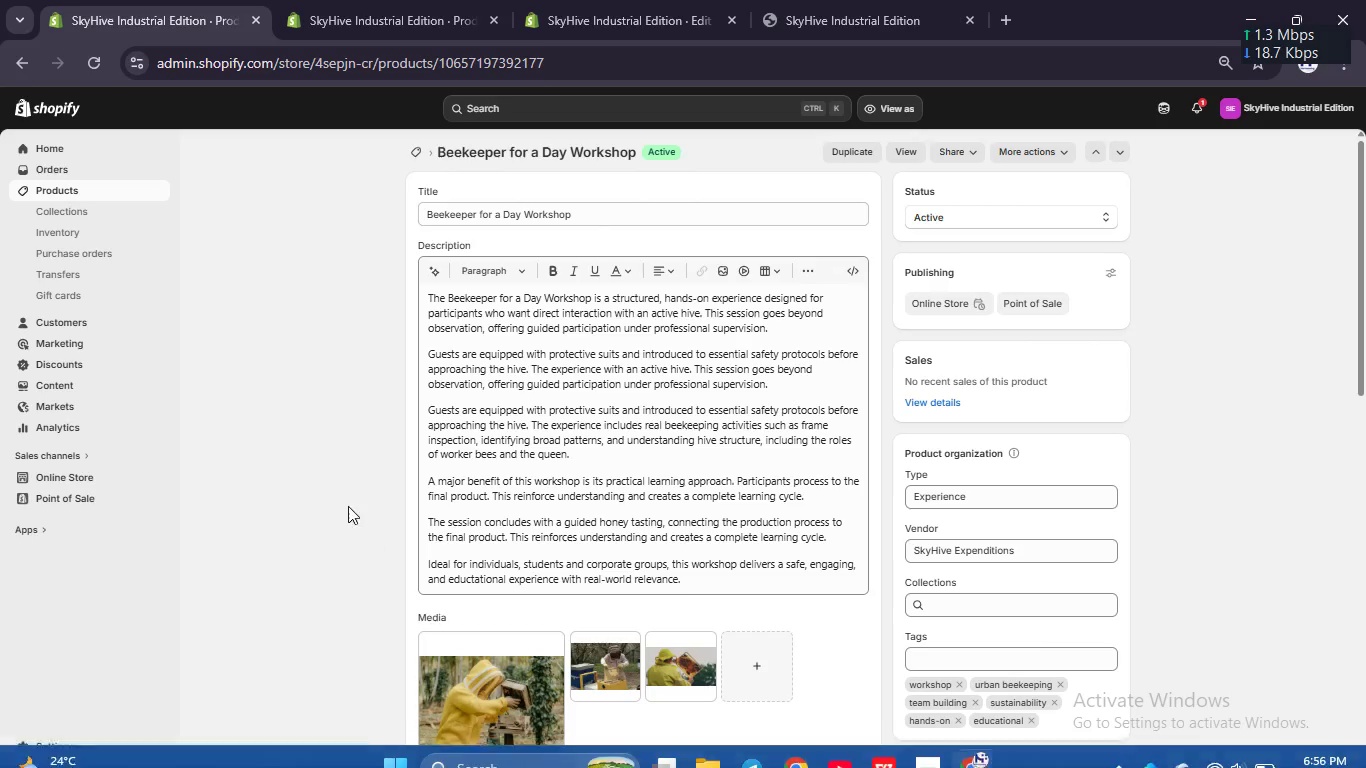 
wait(158.33)
 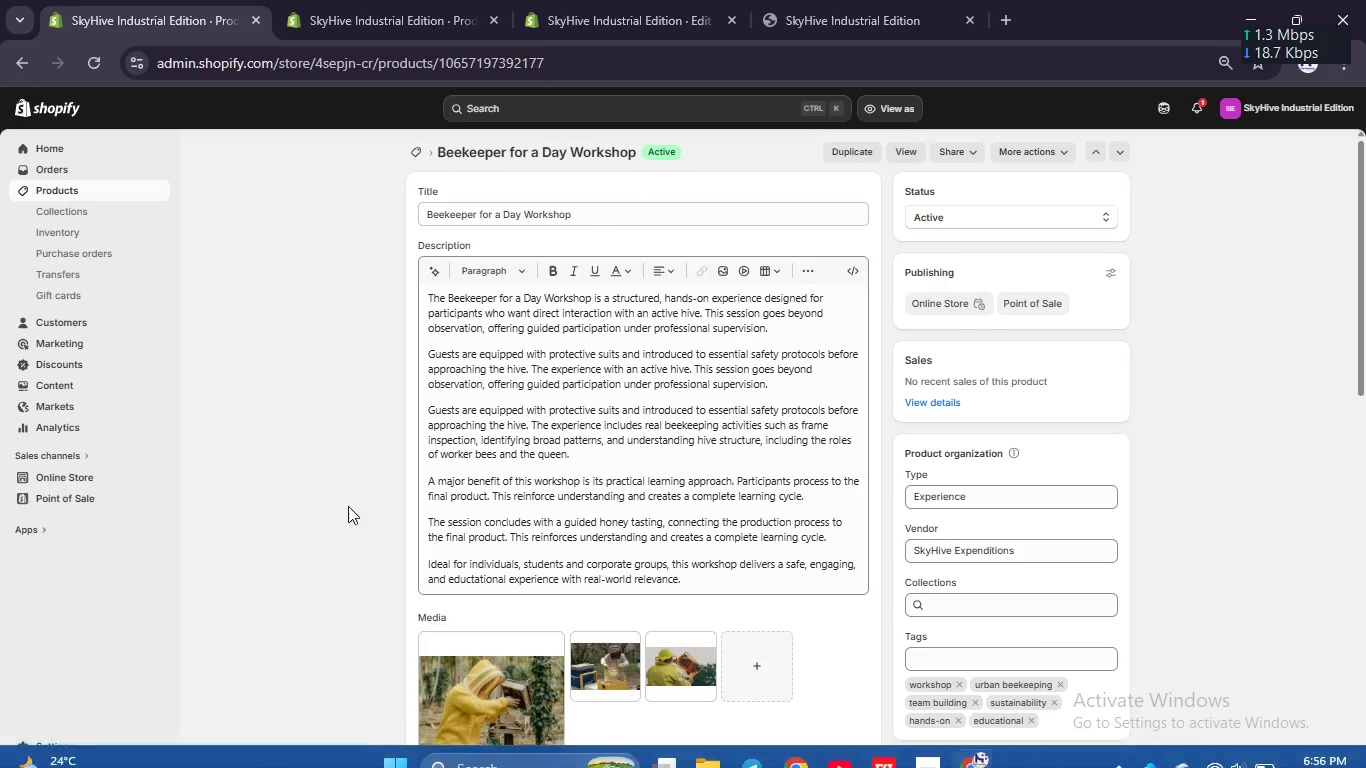 
scroll: coordinate [1010, 515], scroll_direction: down, amount: 3.0
 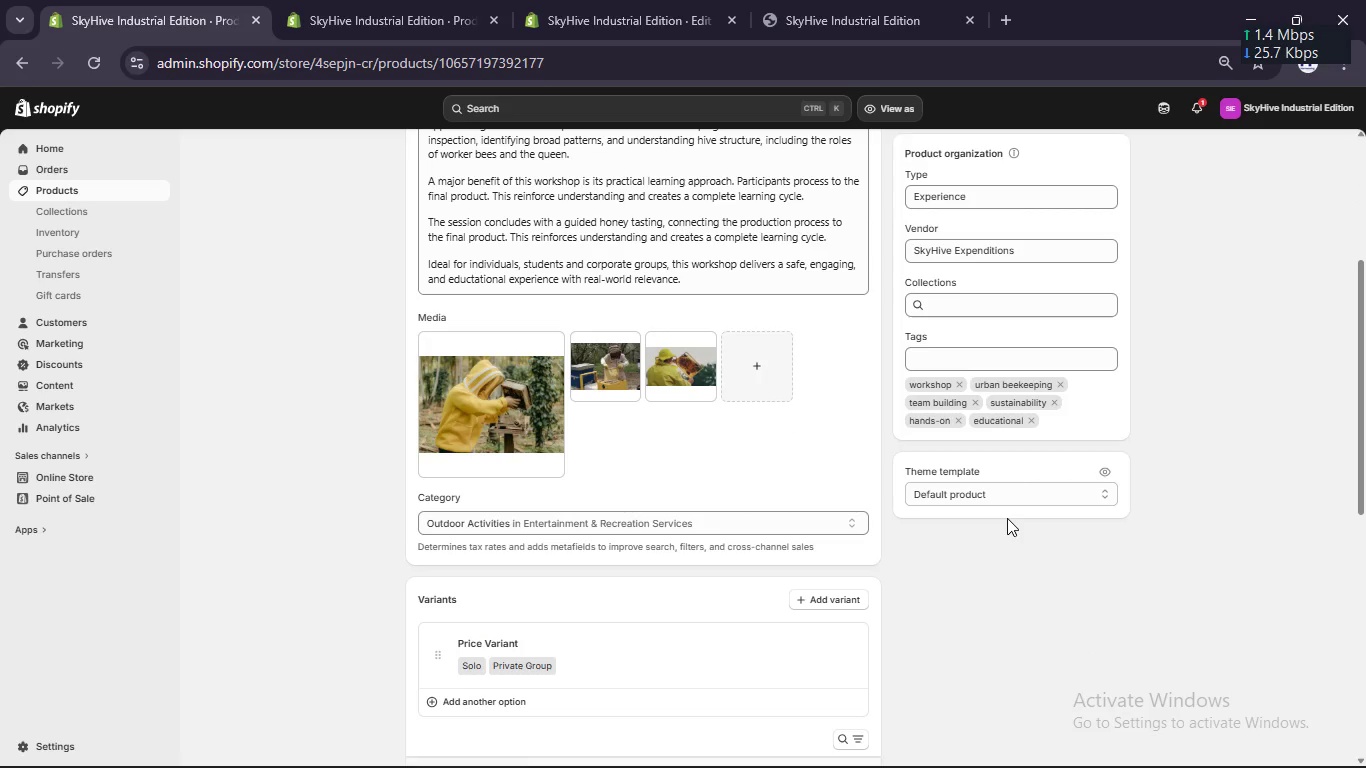 
scroll: coordinate [1003, 518], scroll_direction: up, amount: 5.0
 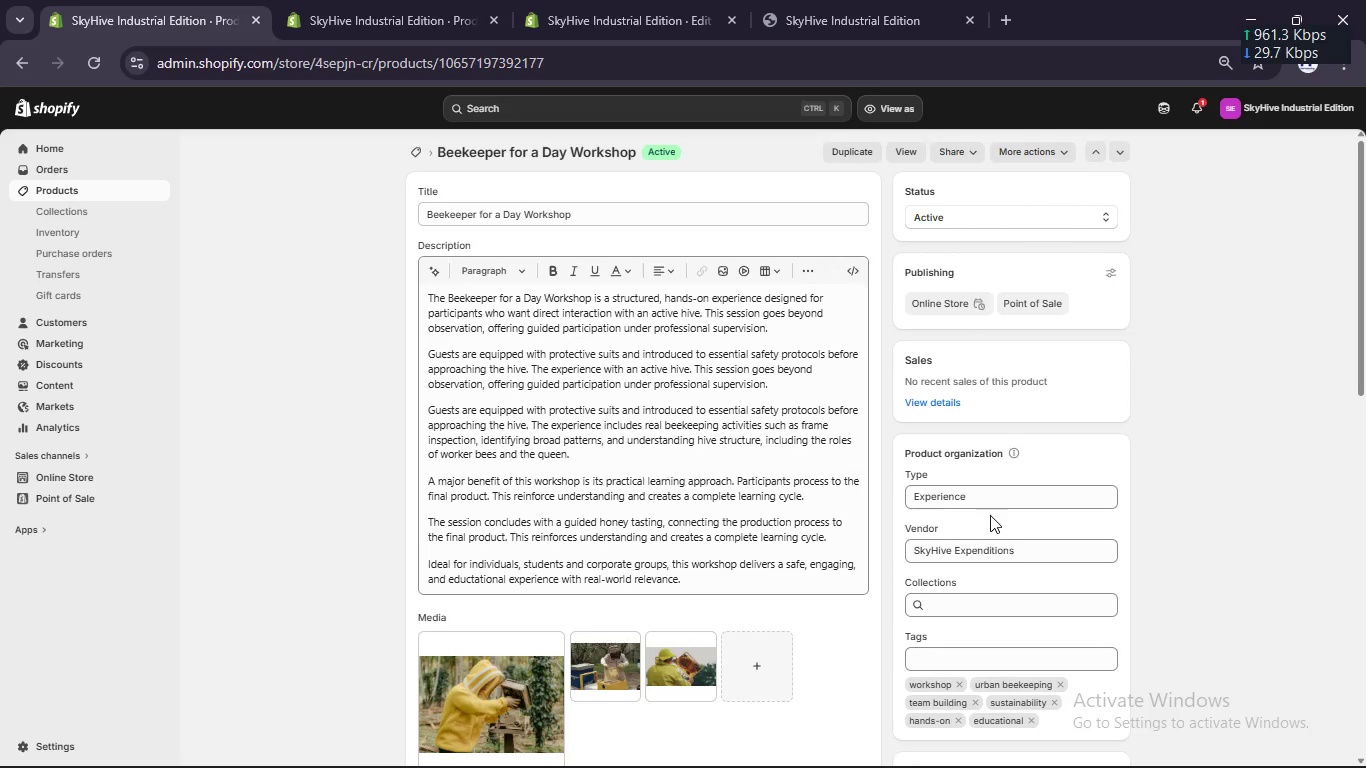 
scroll: coordinate [959, 526], scroll_direction: down, amount: 12.0
 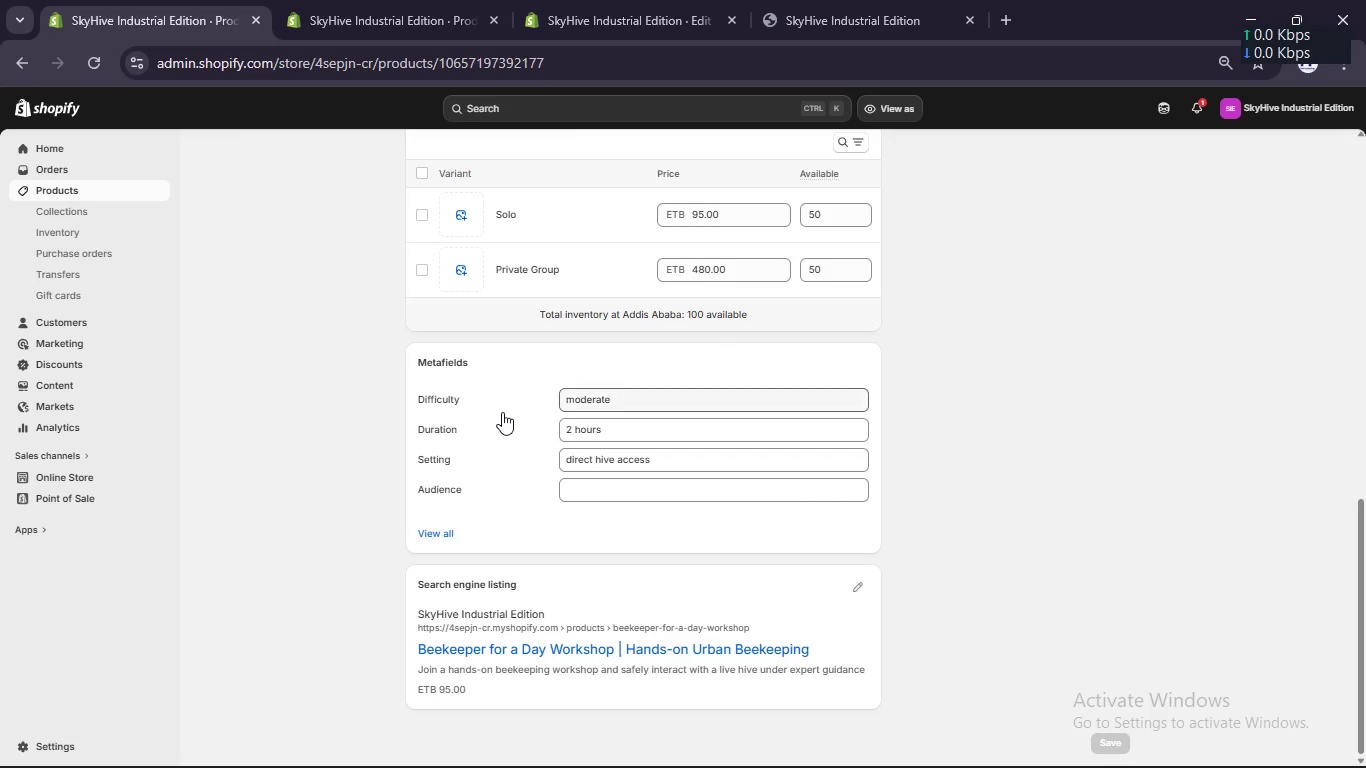 
scroll: coordinate [501, 410], scroll_direction: up, amount: 3.0
 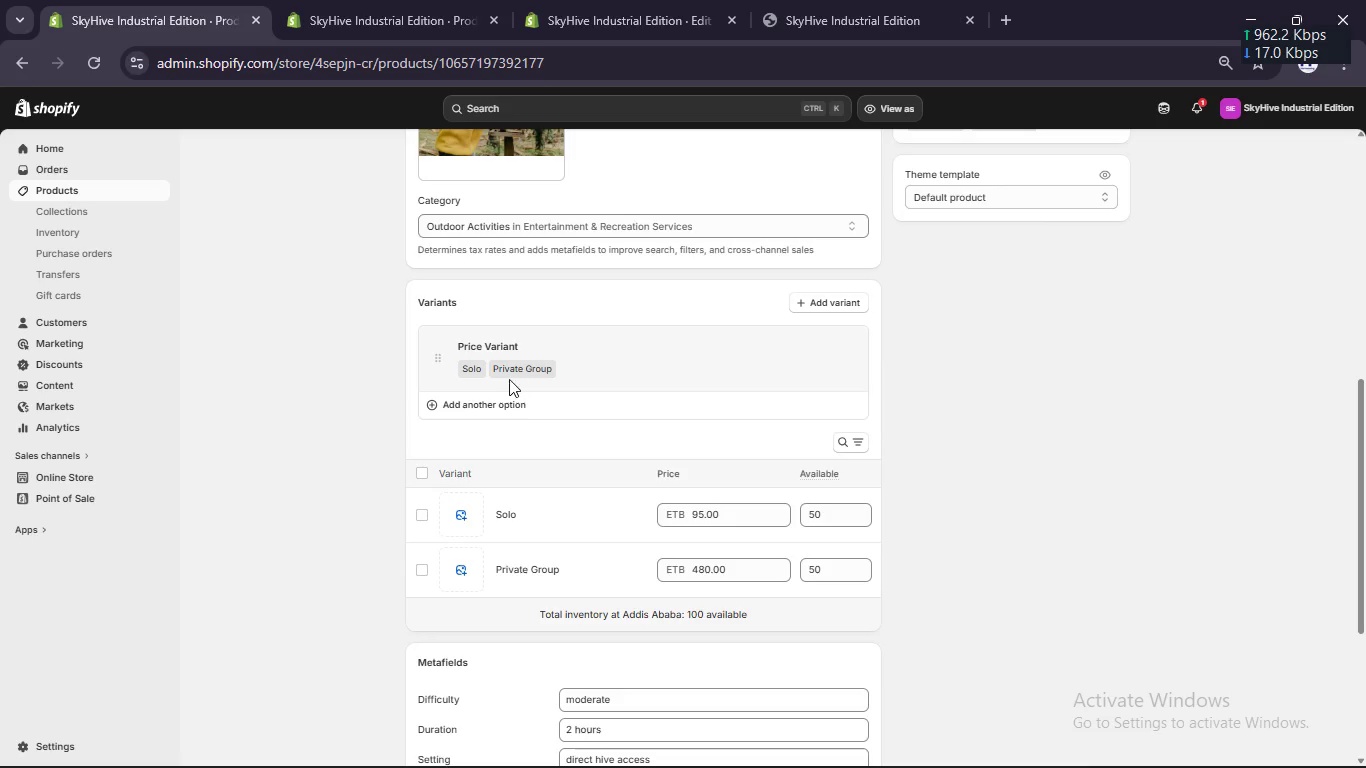 
left_click([509, 515])
 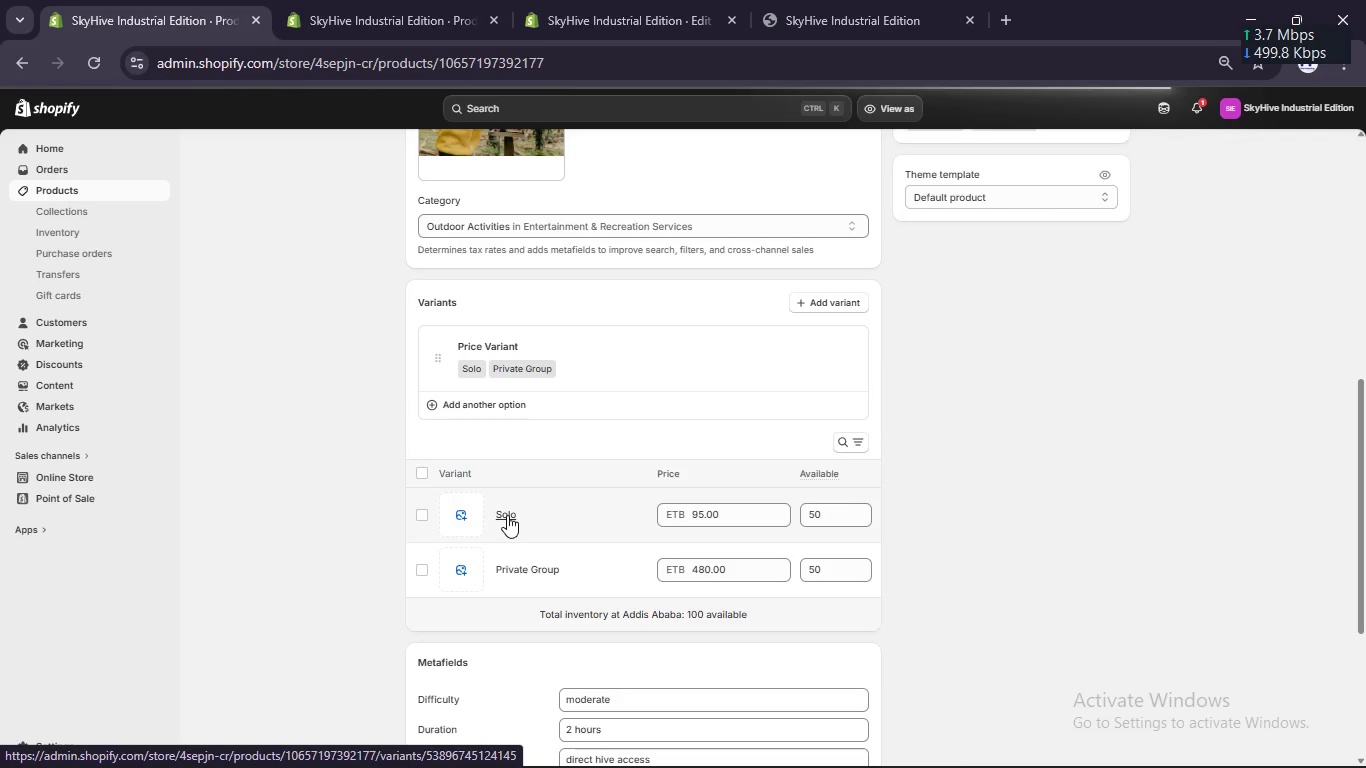 
scroll: coordinate [503, 514], scroll_direction: up, amount: 4.0
 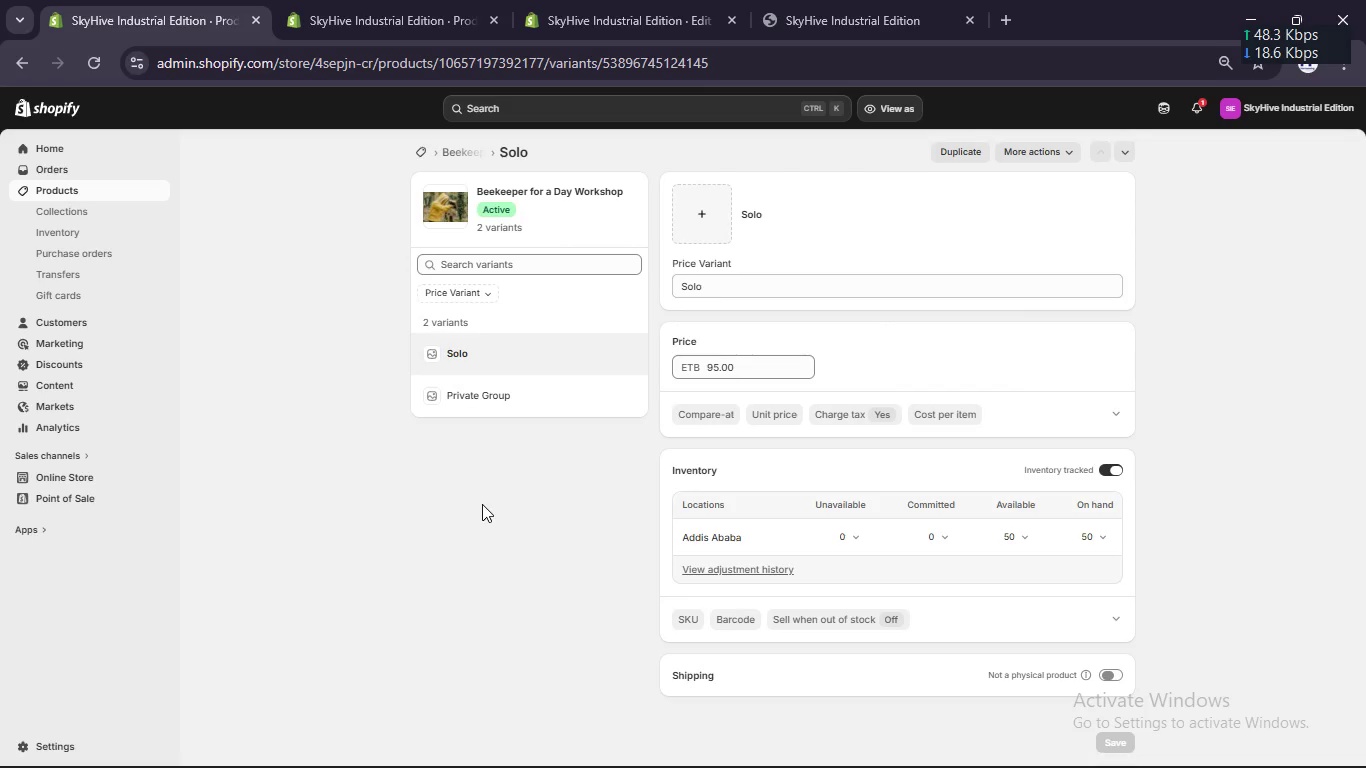 
wait(8.92)
 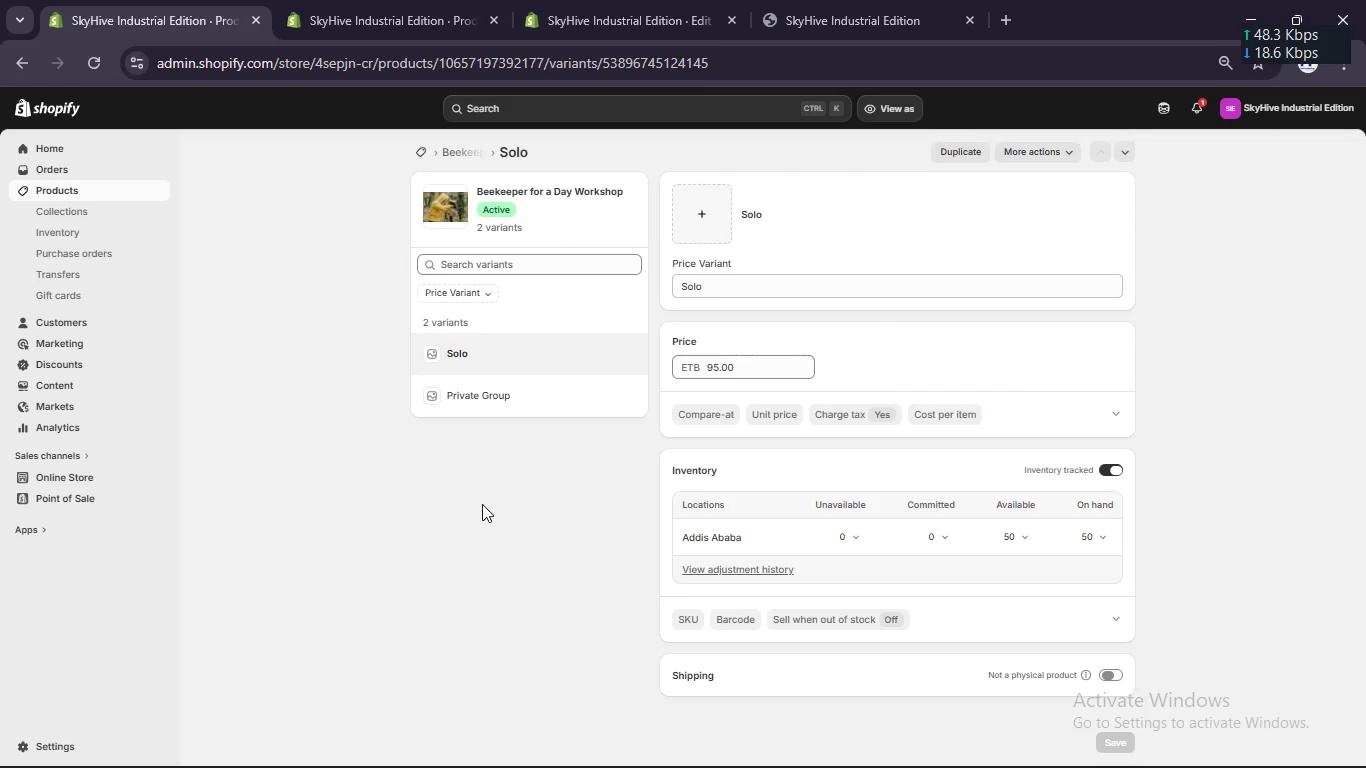 
scroll: coordinate [1102, 633], scroll_direction: down, amount: 1.0
 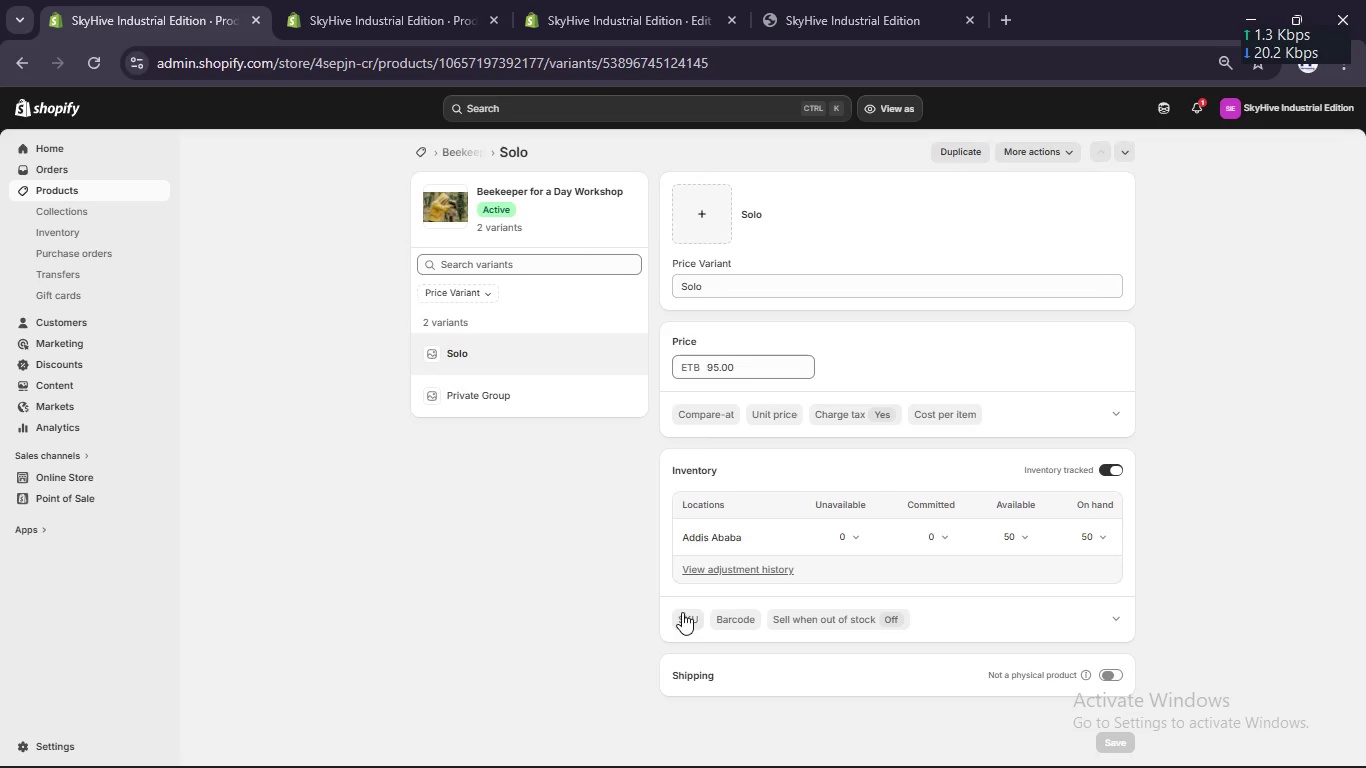 
scroll: coordinate [578, 468], scroll_direction: up, amount: 4.0
 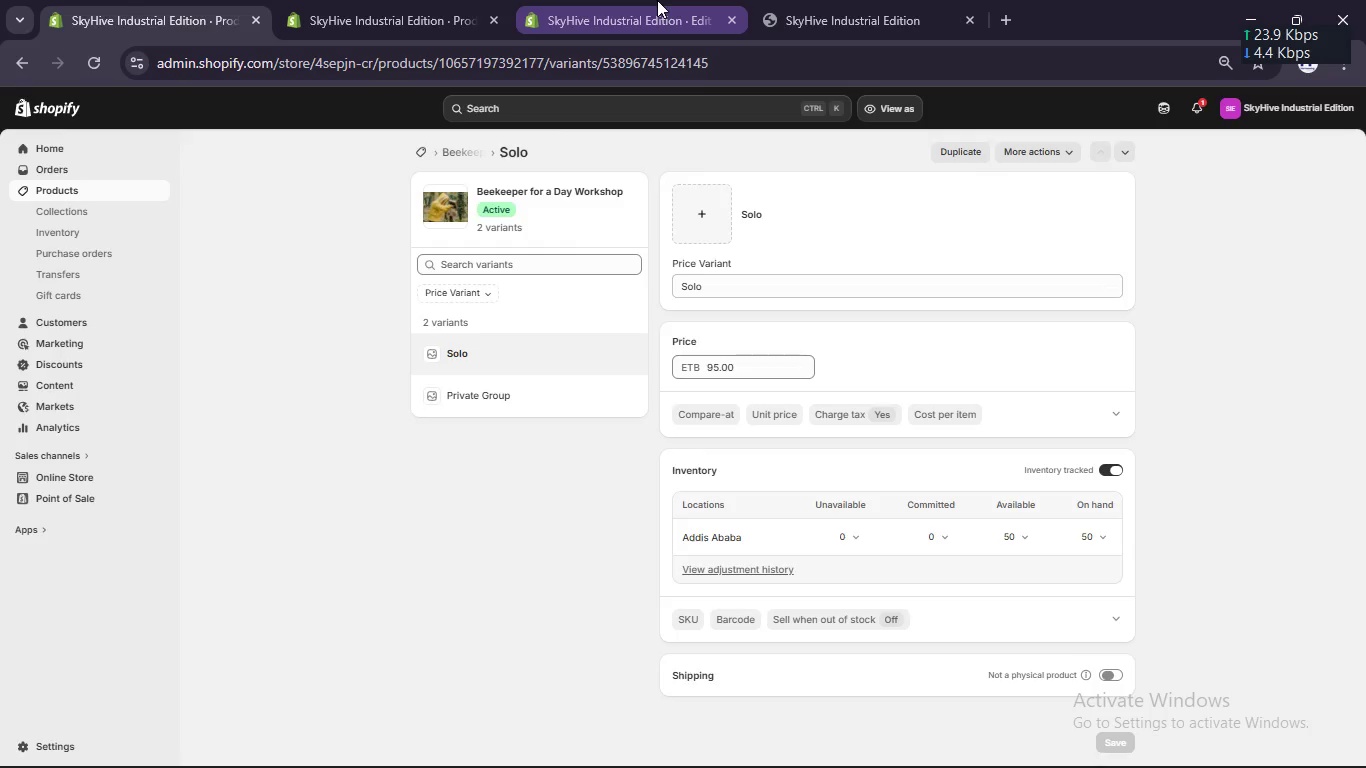 
left_click([301, 0])
 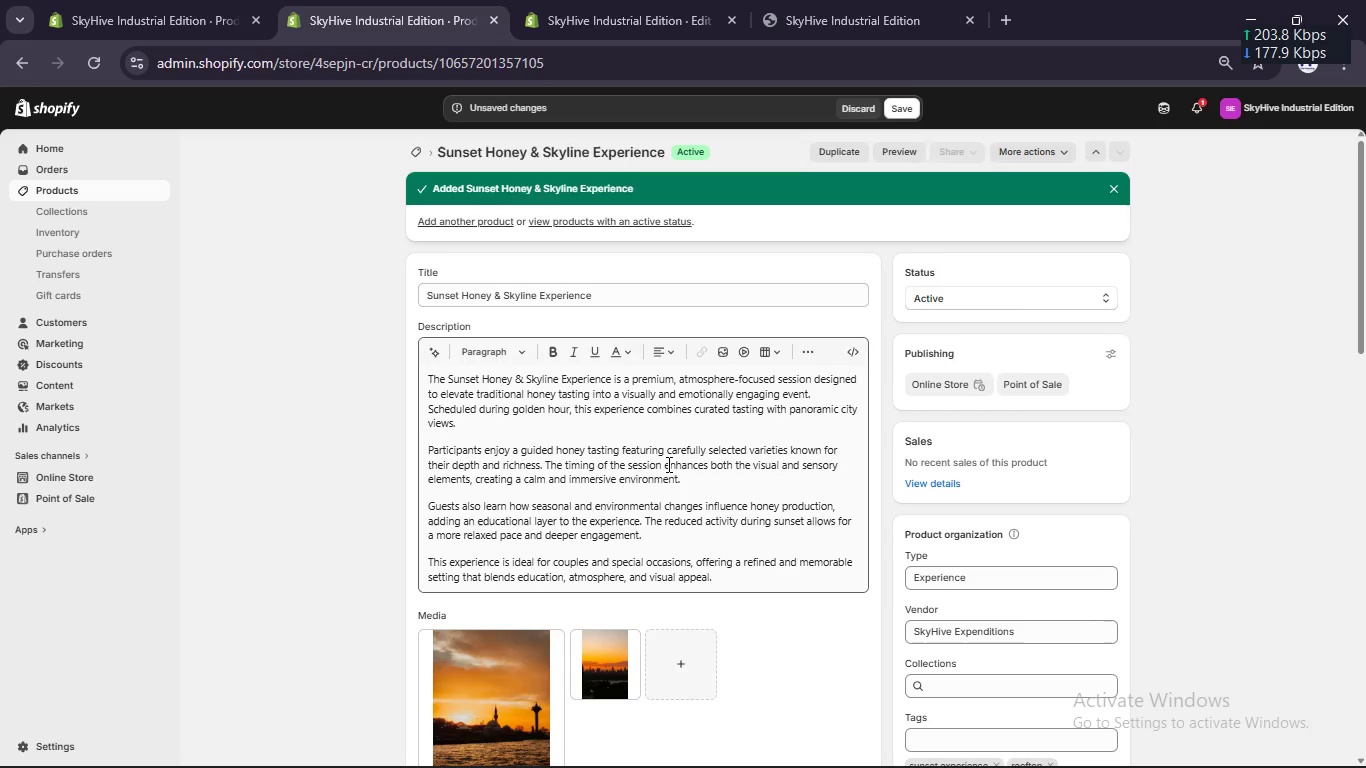 
scroll: coordinate [666, 463], scroll_direction: down, amount: 2.0
 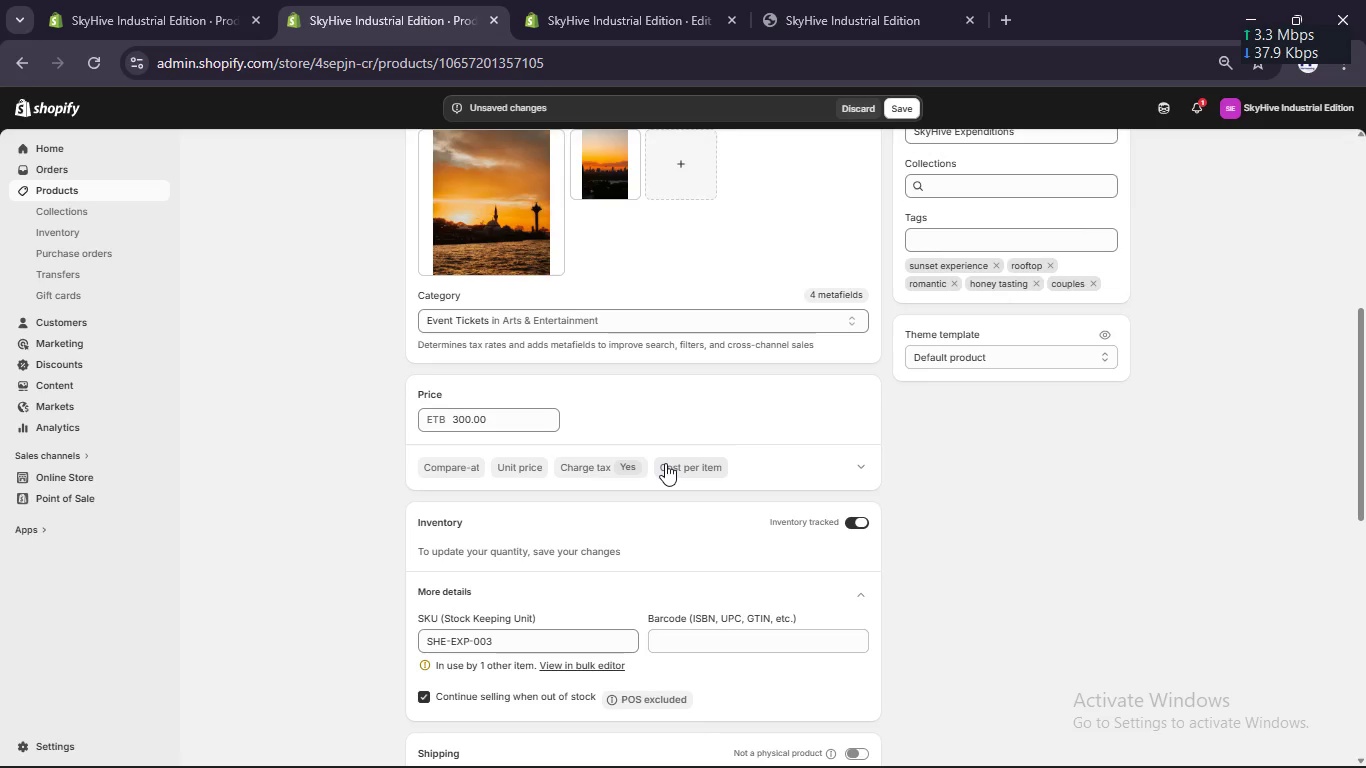 
wait(5.56)
 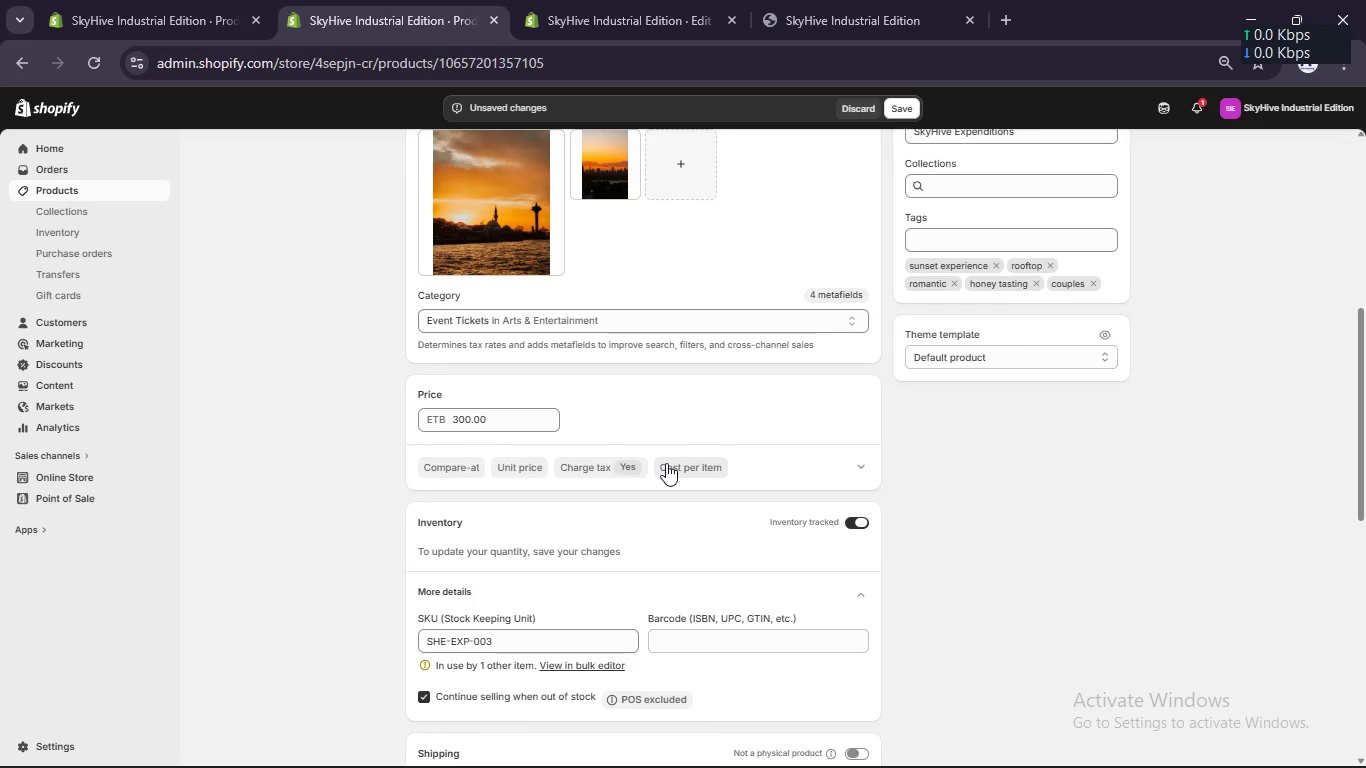 
left_click([613, 669])
 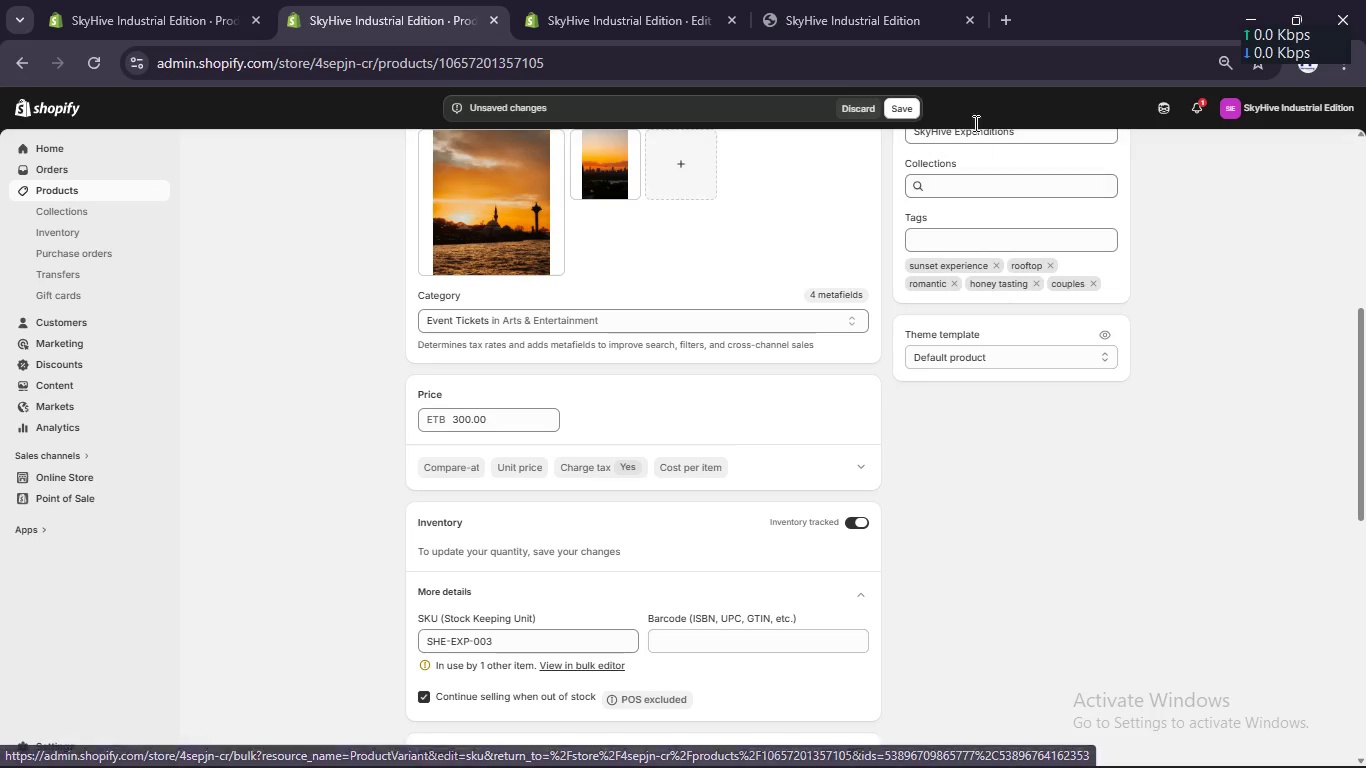 
left_click([902, 112])
 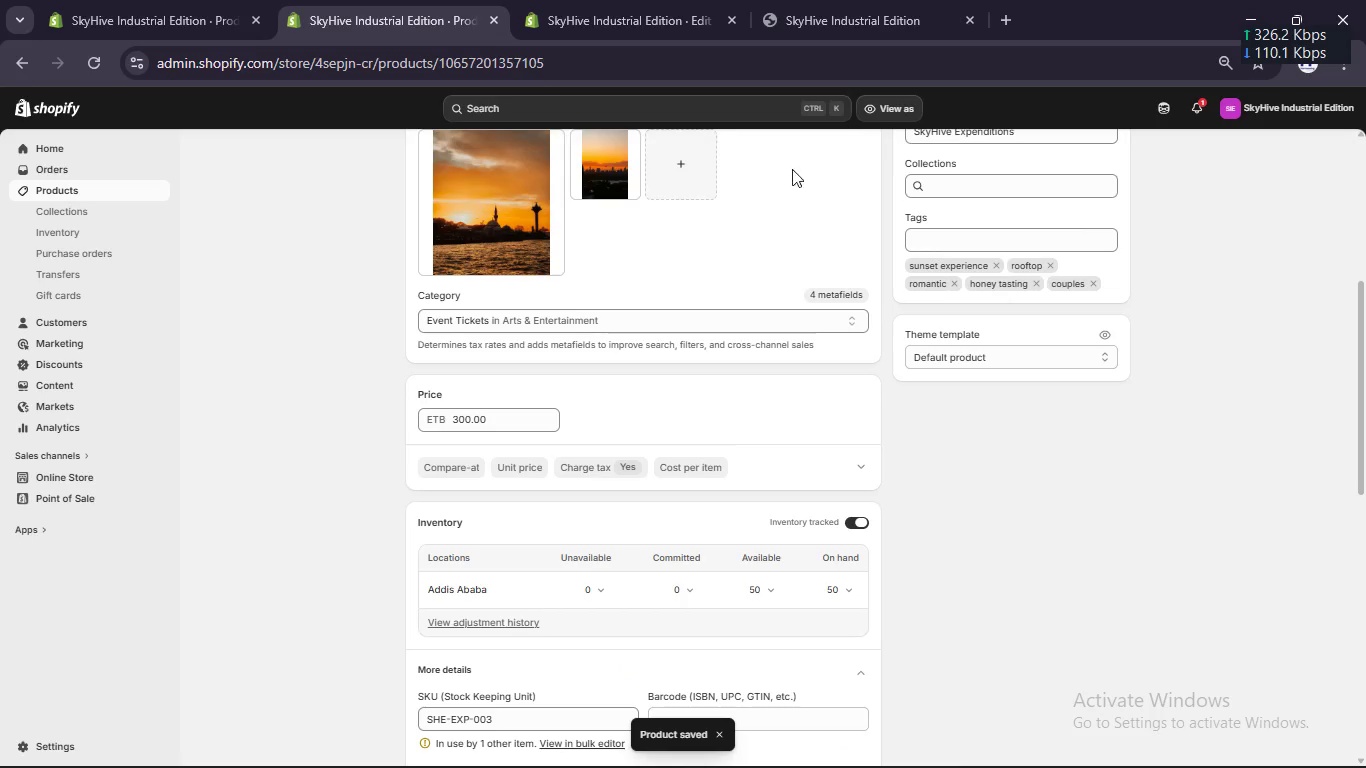 
wait(6.03)
 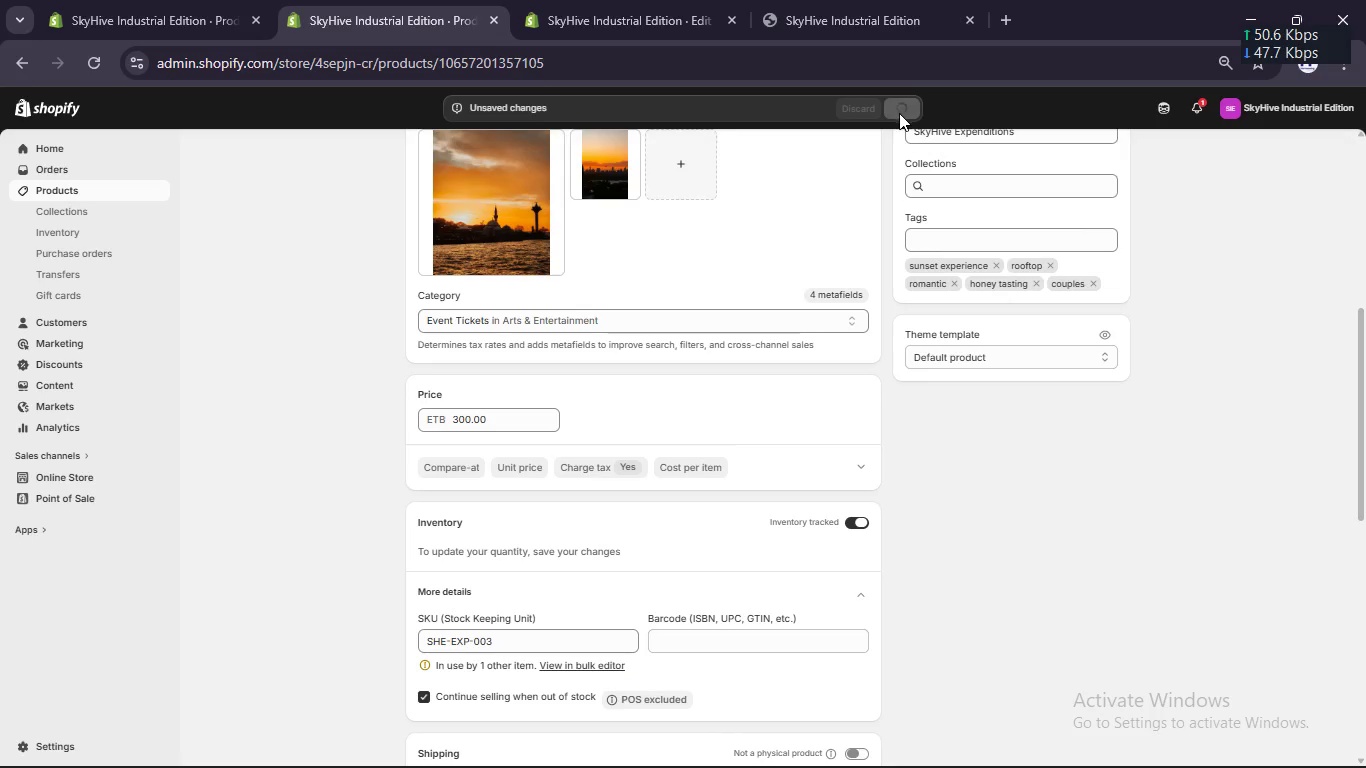 
left_click([551, 744])
 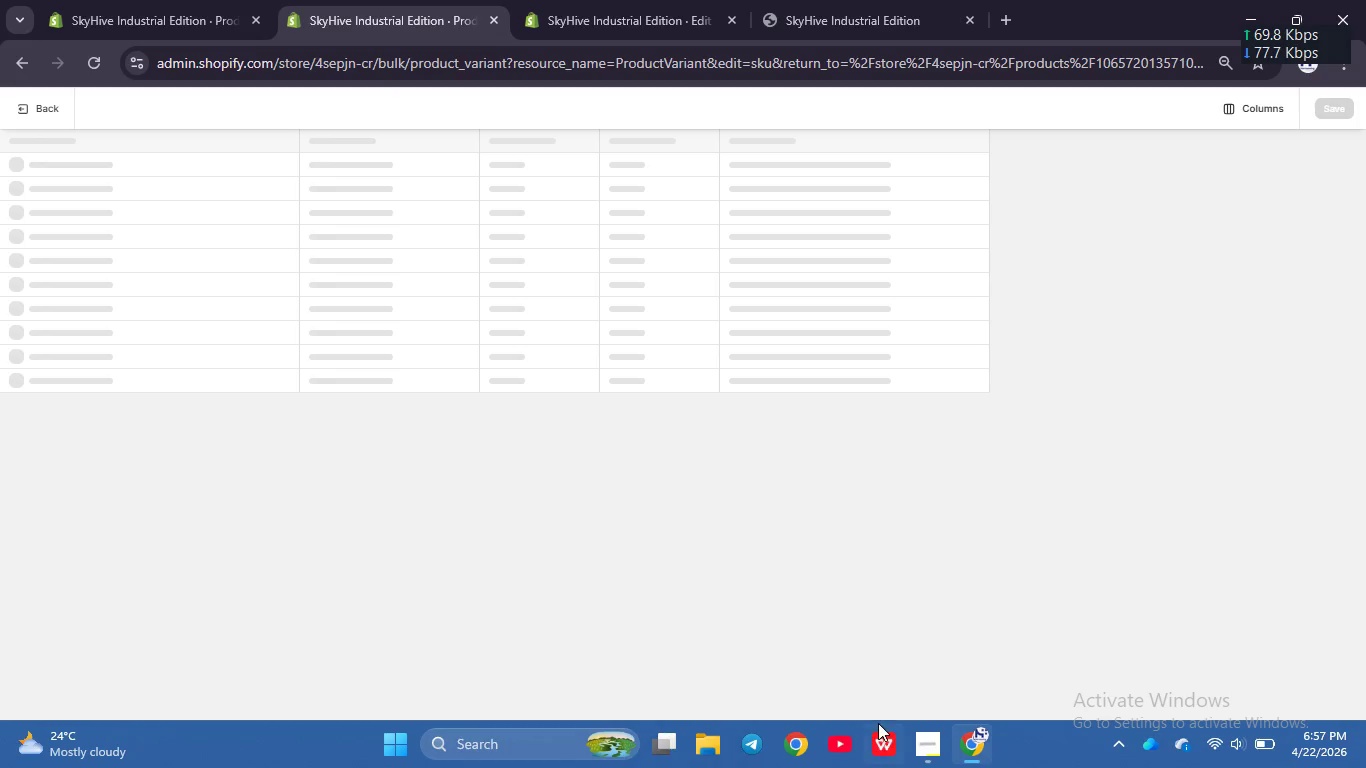 
left_click([938, 743])